 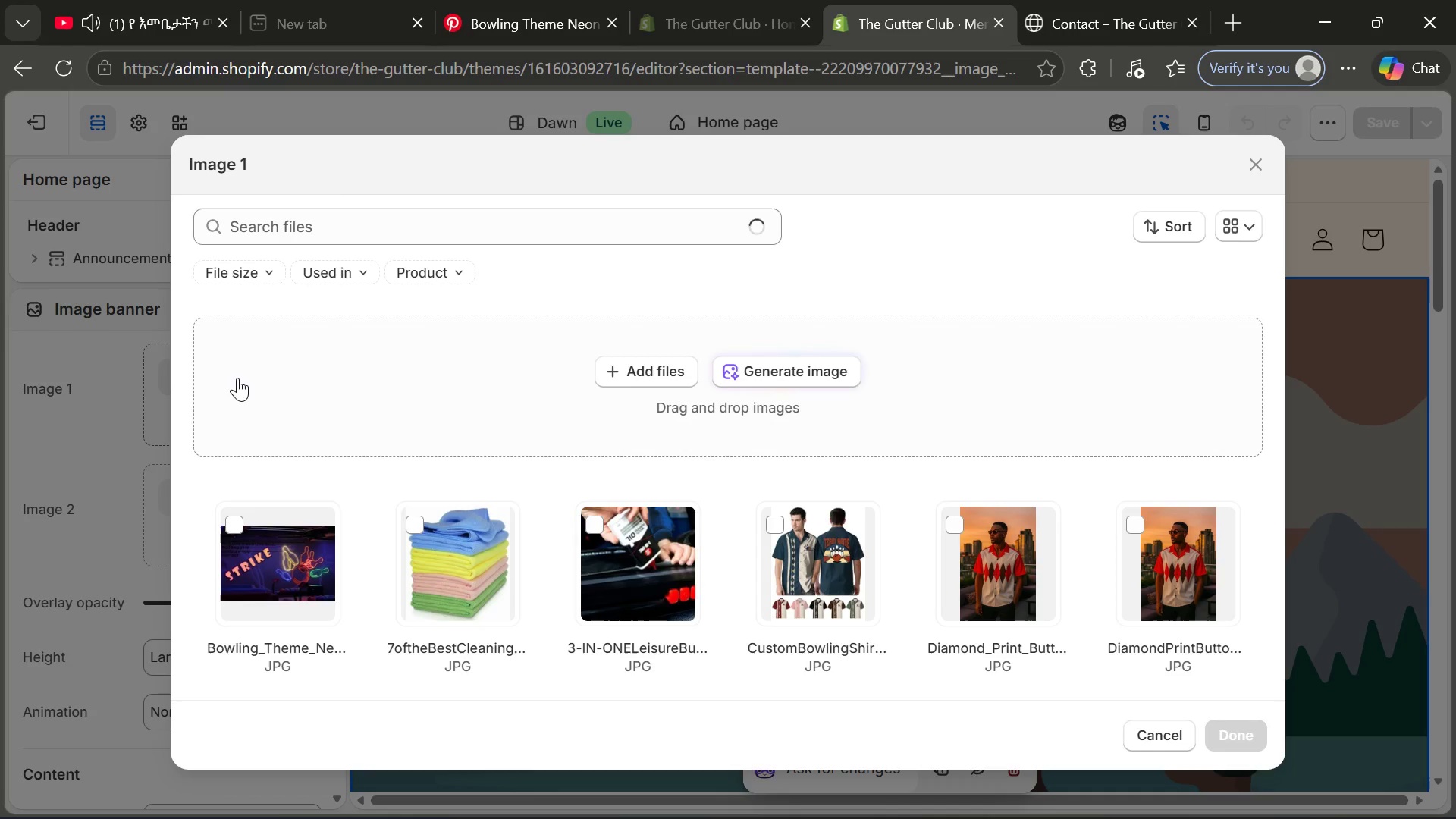 
left_click([294, 576])
 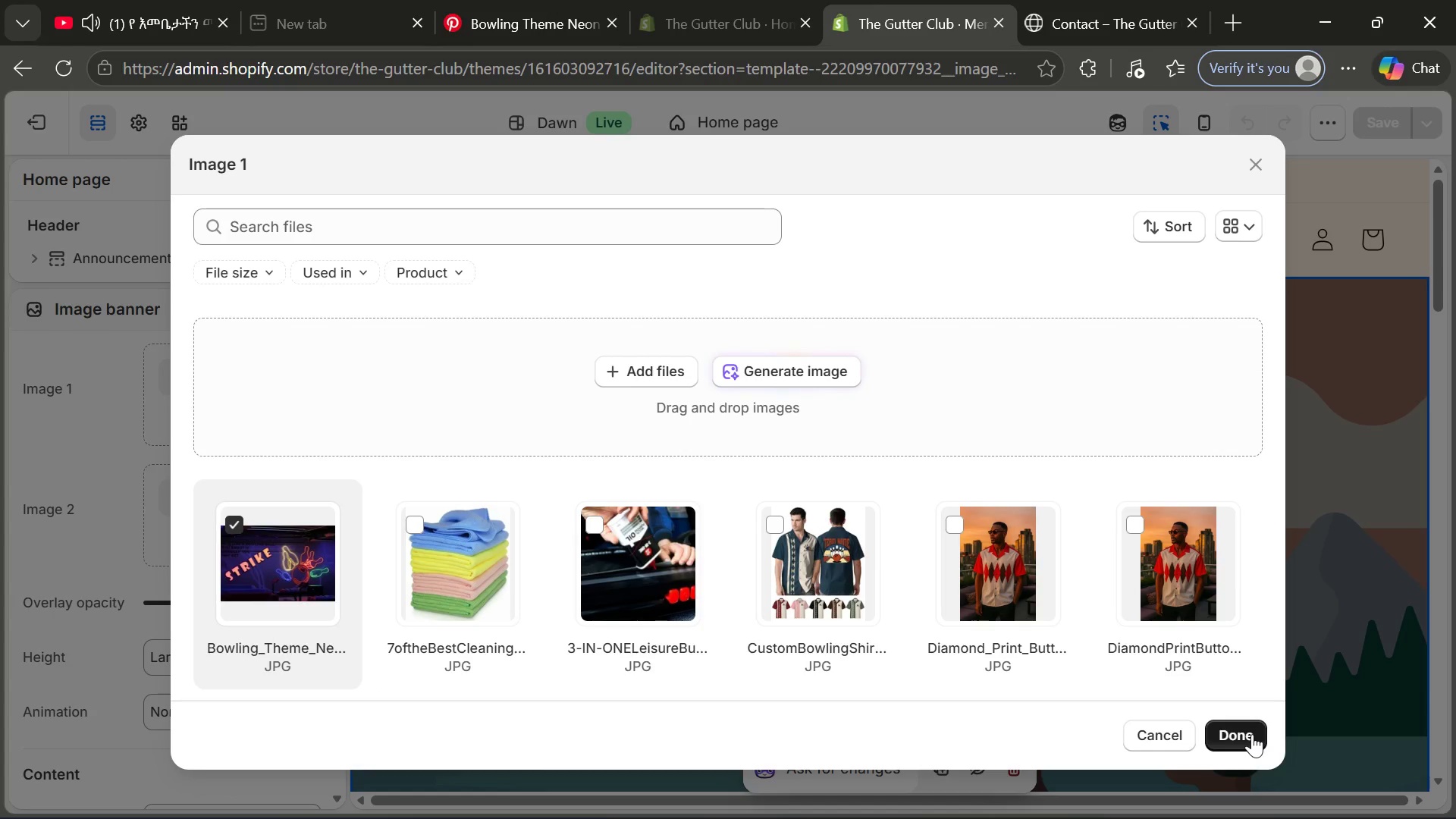 
left_click([1252, 734])
 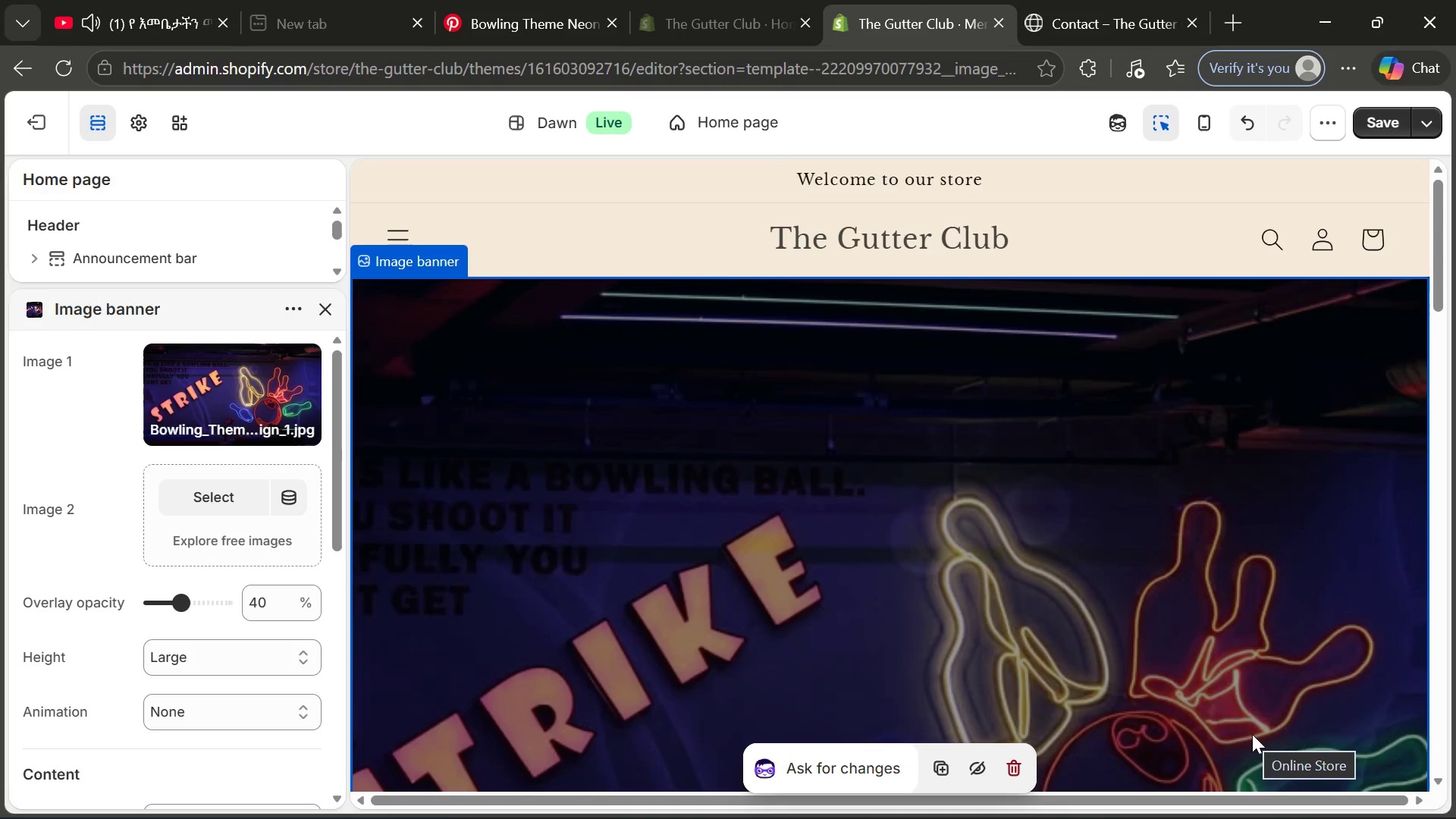 
wait(9.27)
 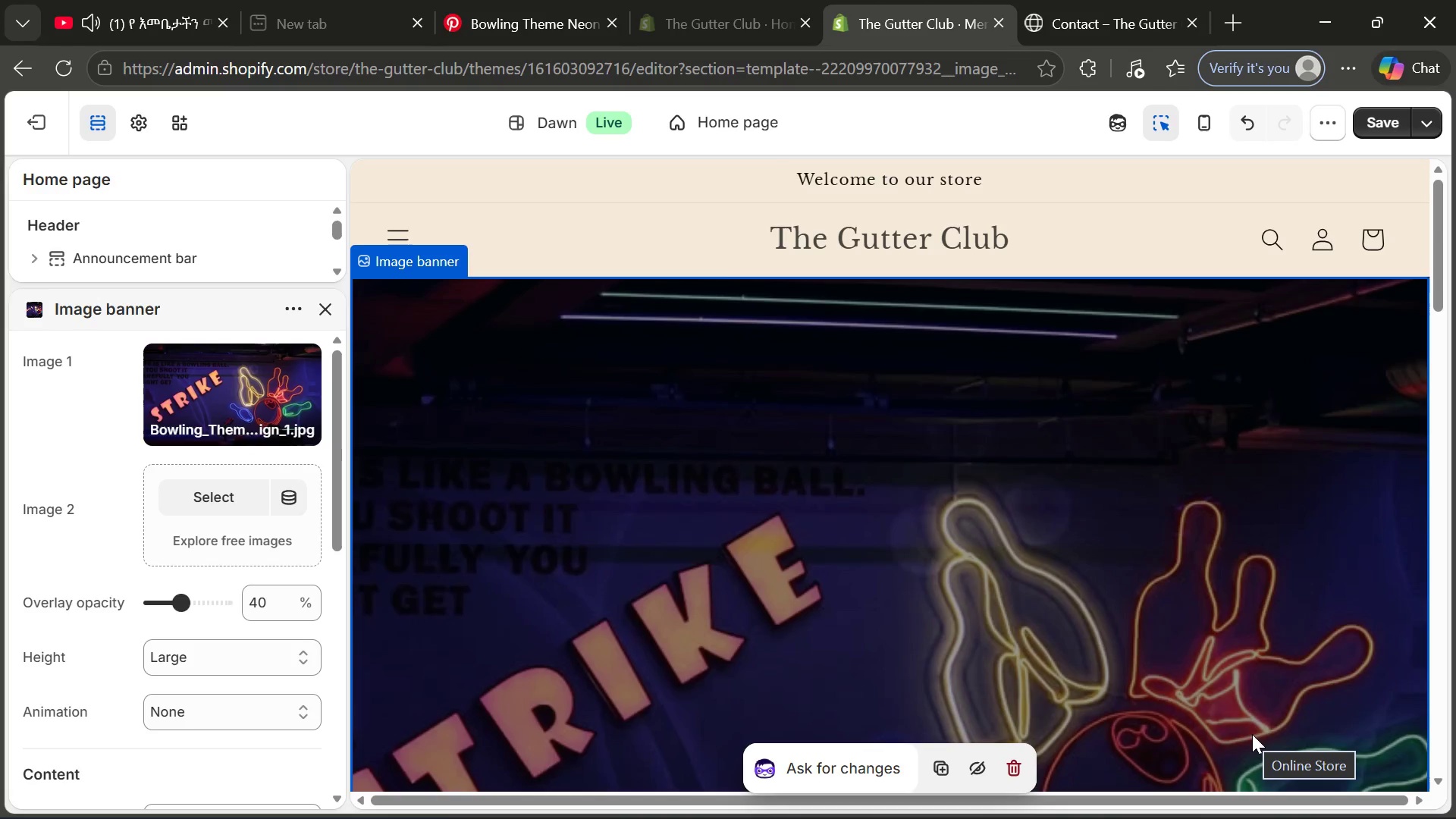 
left_click([659, 563])
 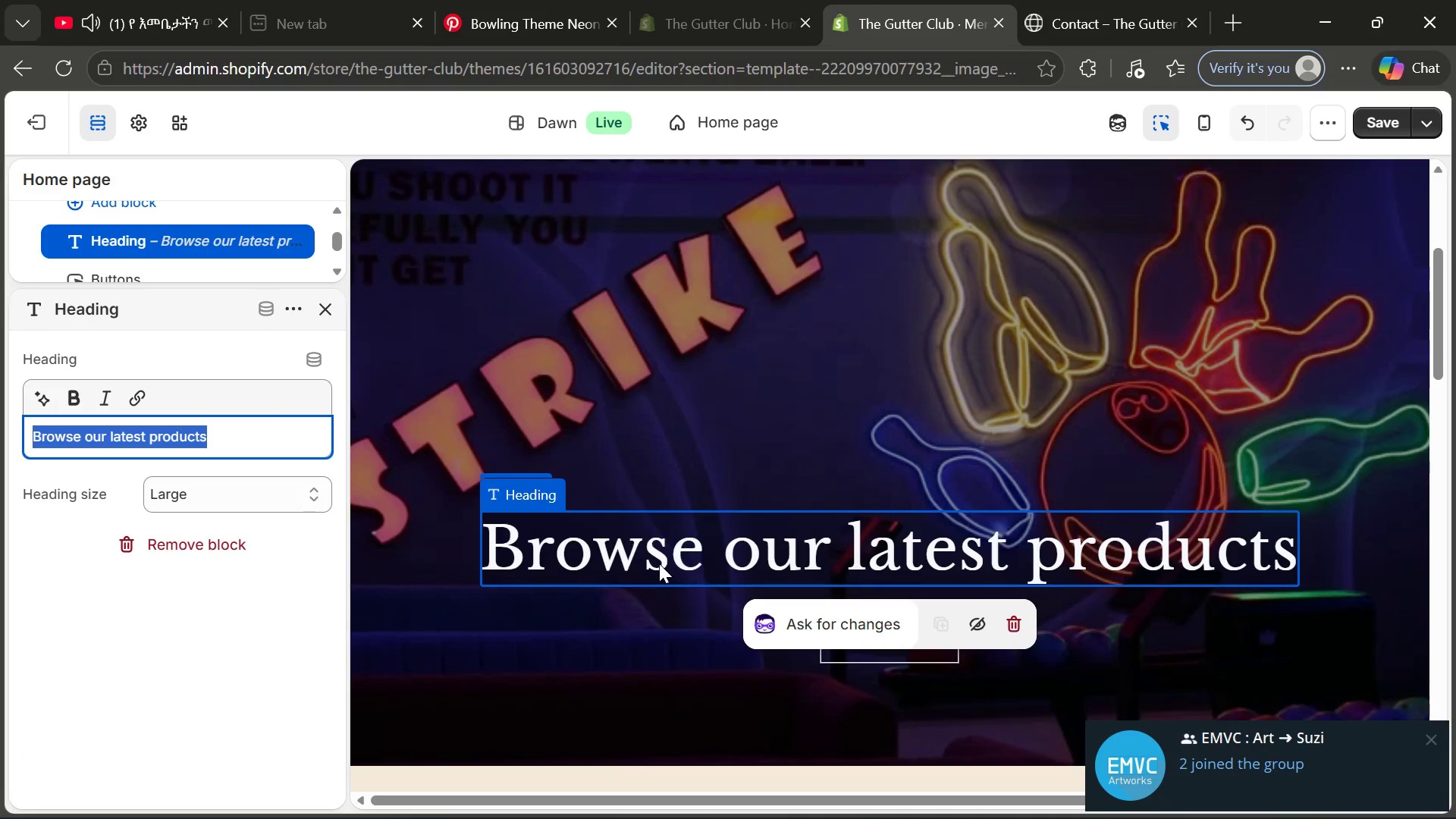 
wait(5.45)
 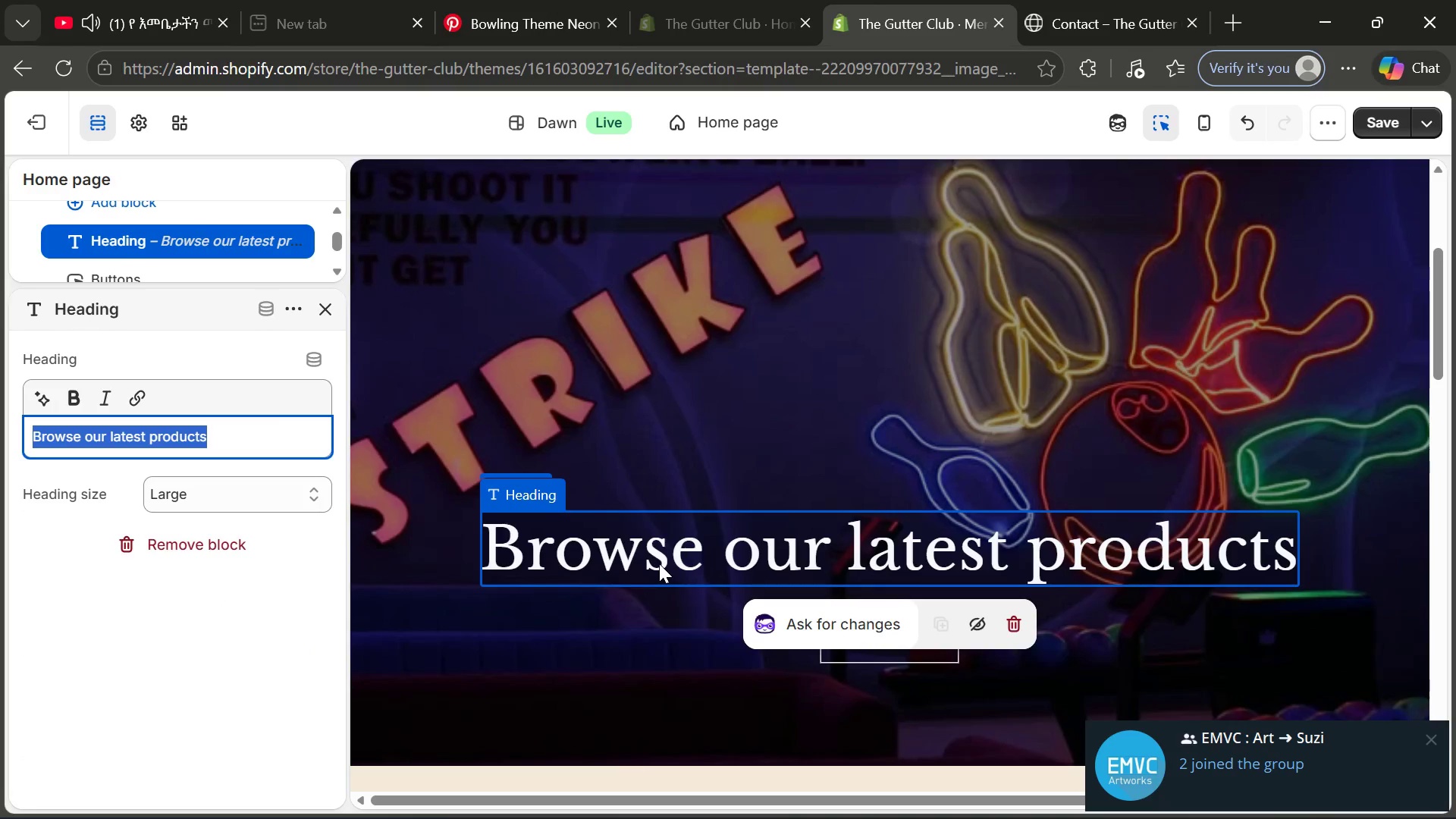 
type(Welcome To )
 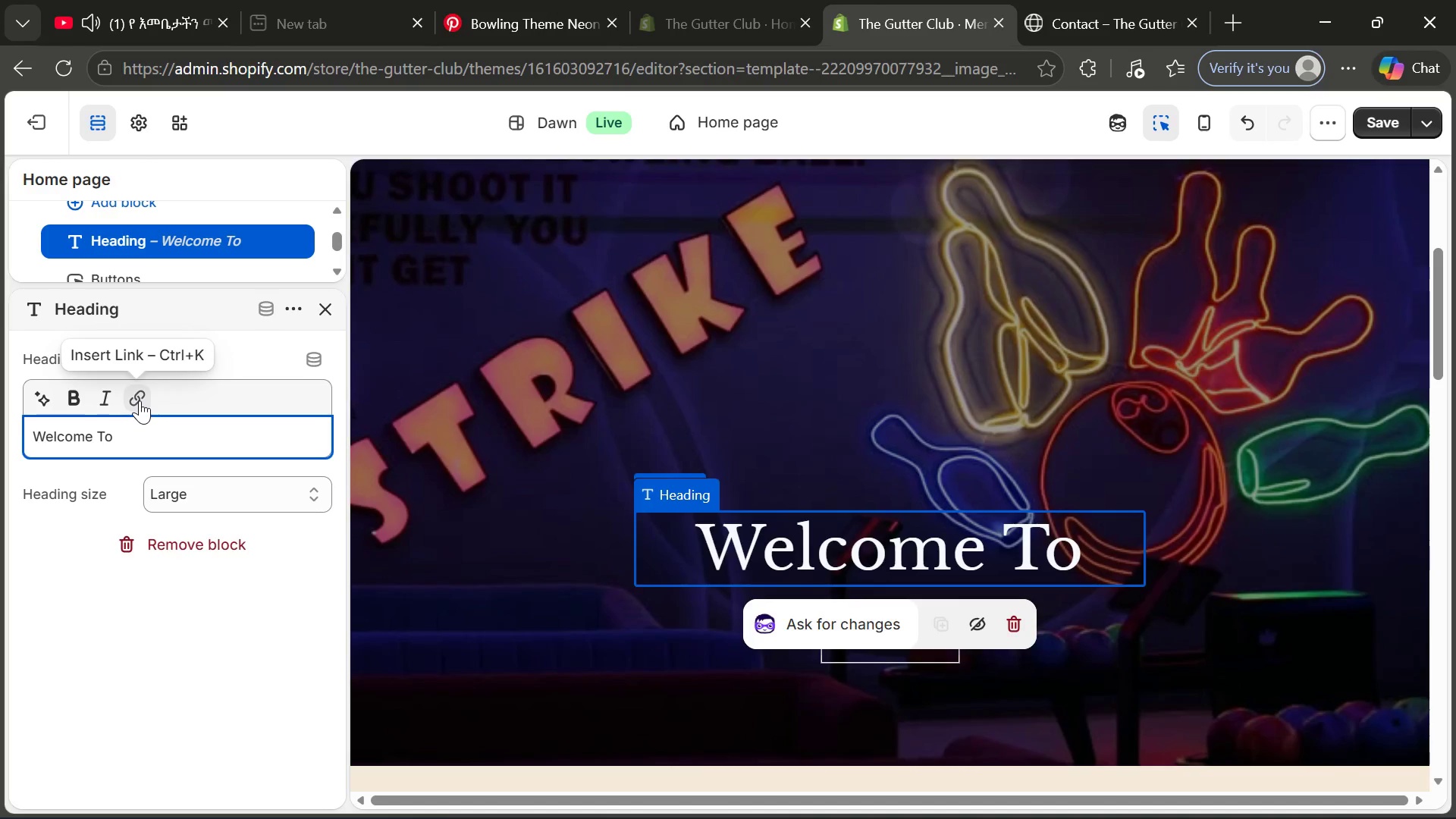 
type(The Gutter Cli)
key(Backspace)
type(un)
key(Backspace)
type(b )
 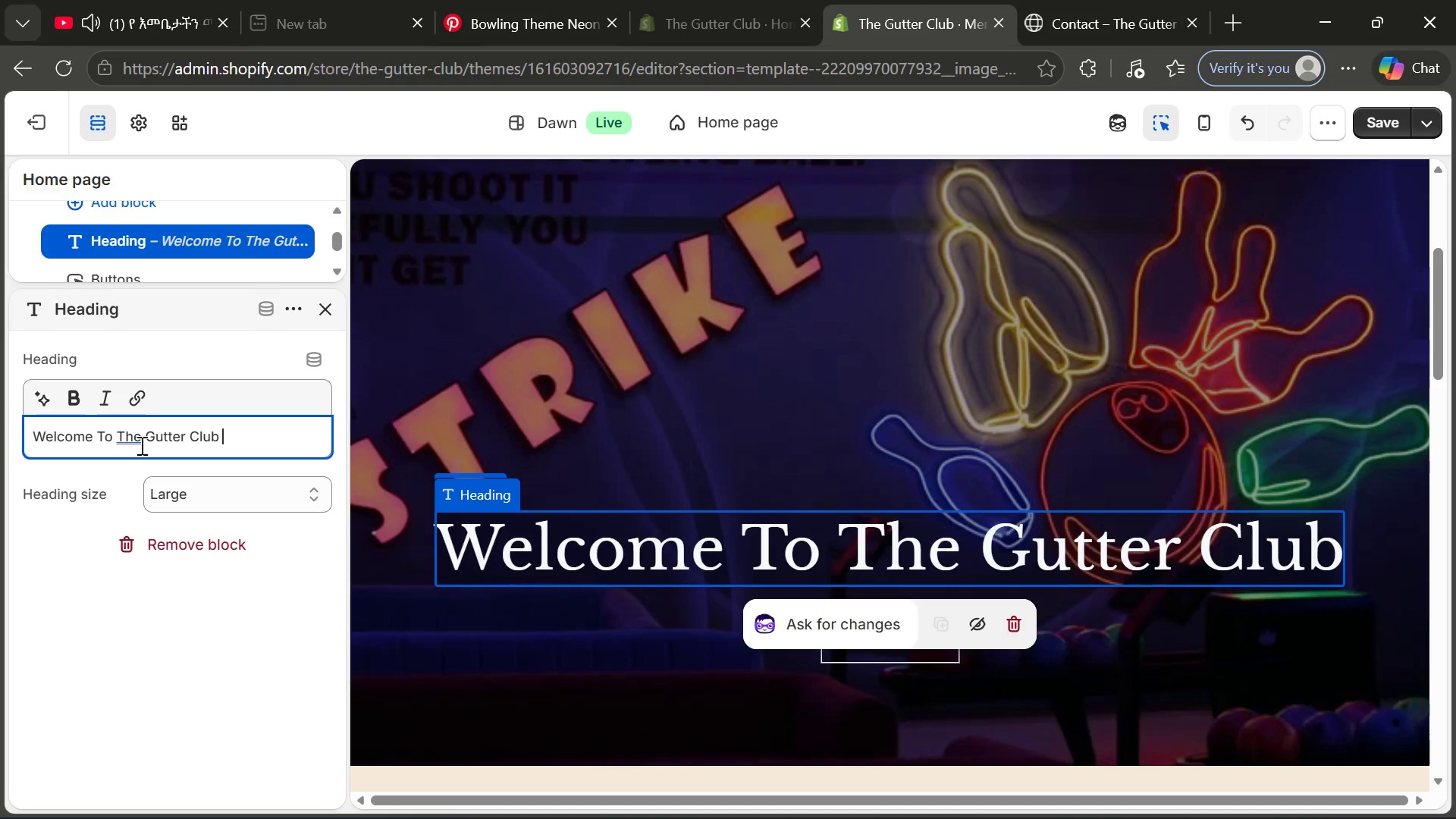 
wait(7.39)
 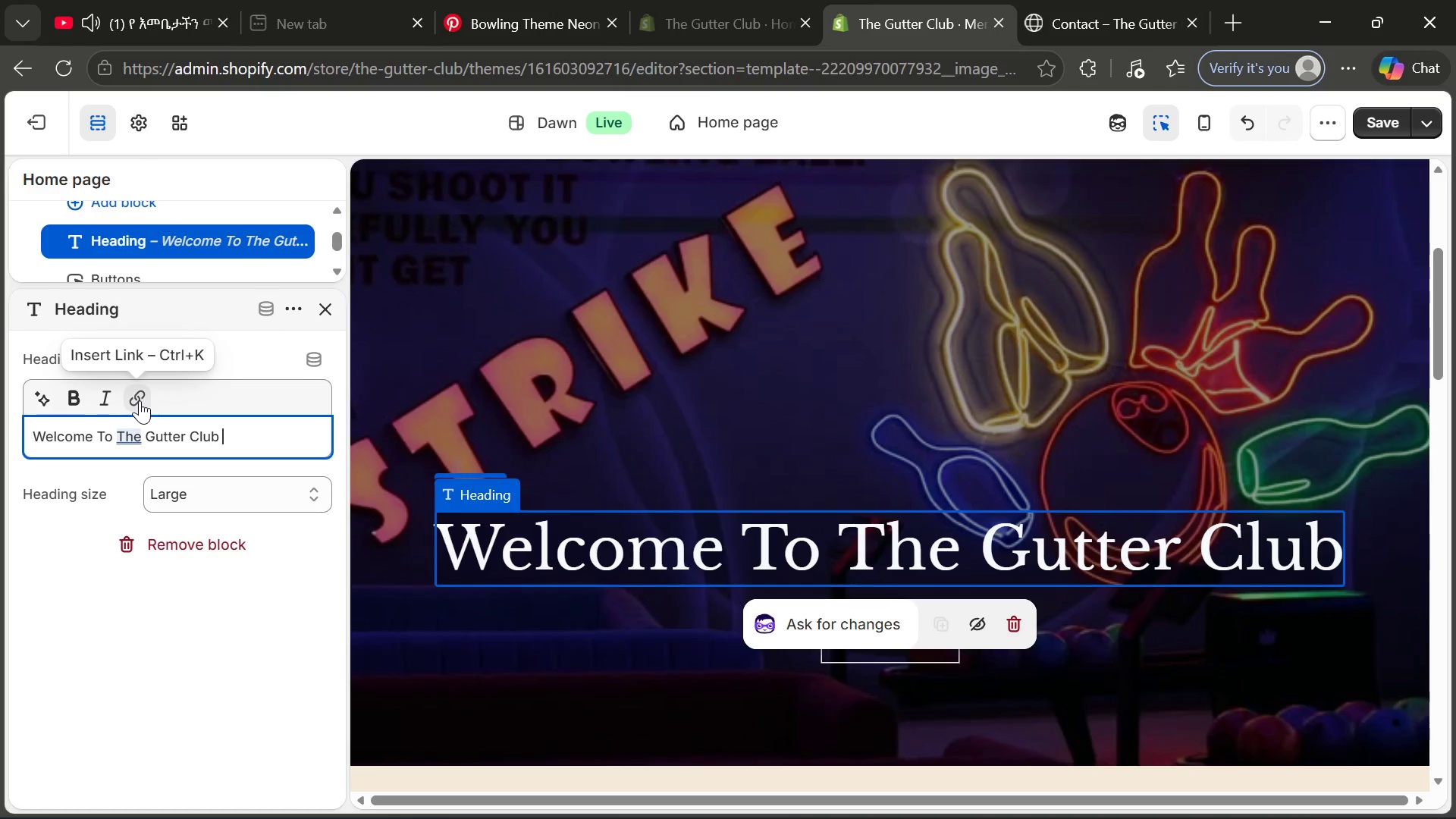 
left_click([123, 436])
 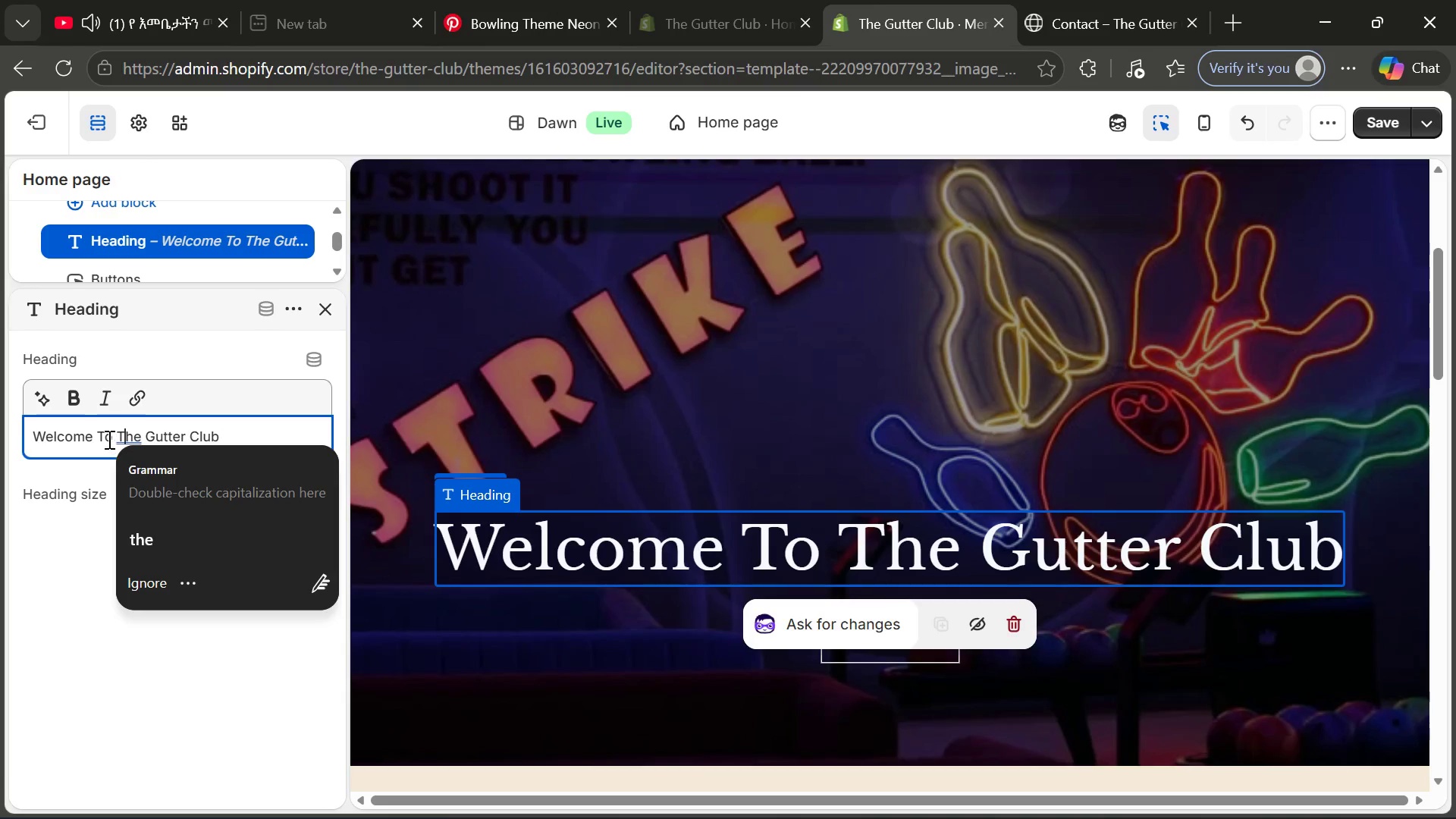 
left_click([108, 439])
 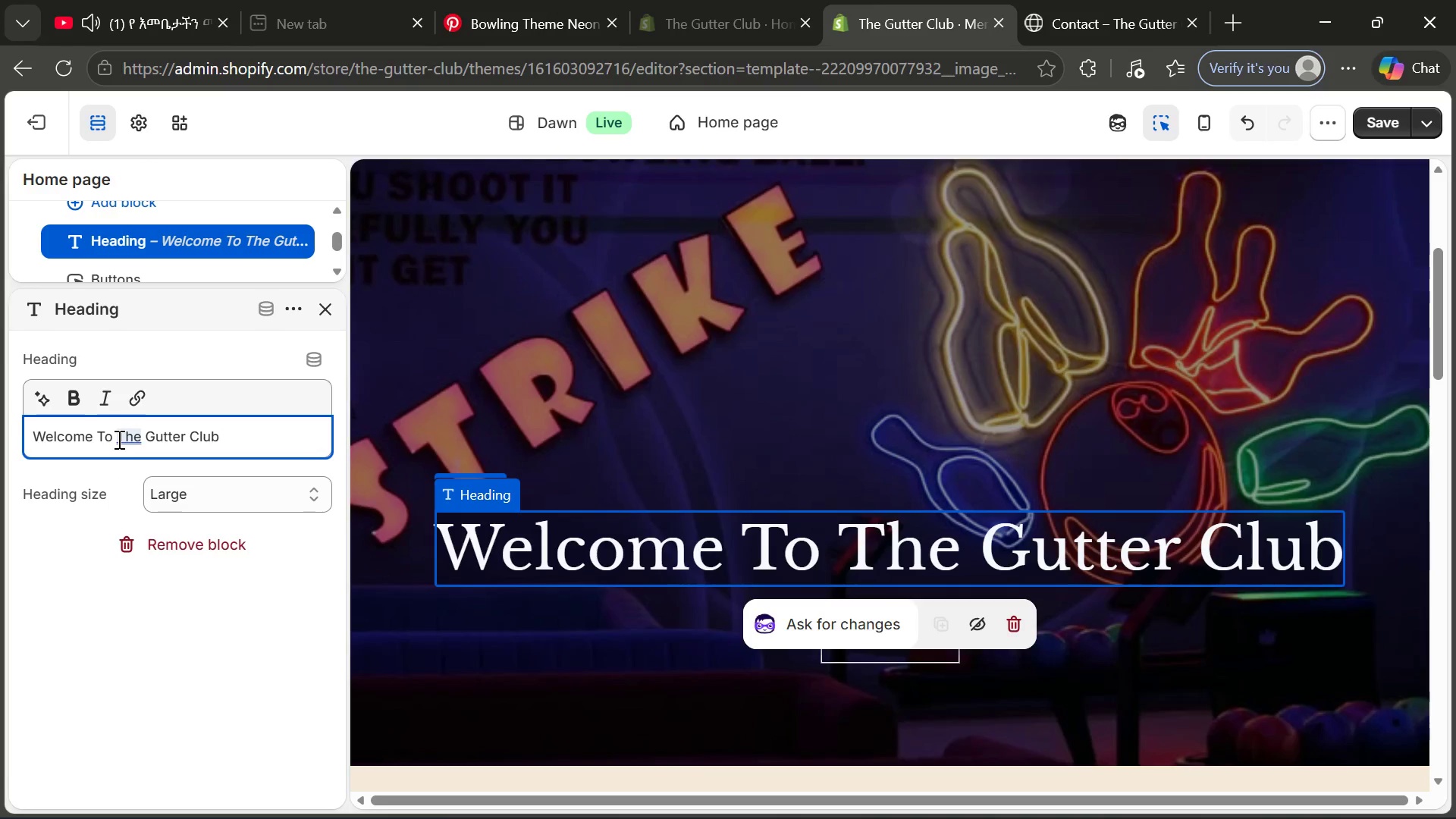 
left_click([118, 439])
 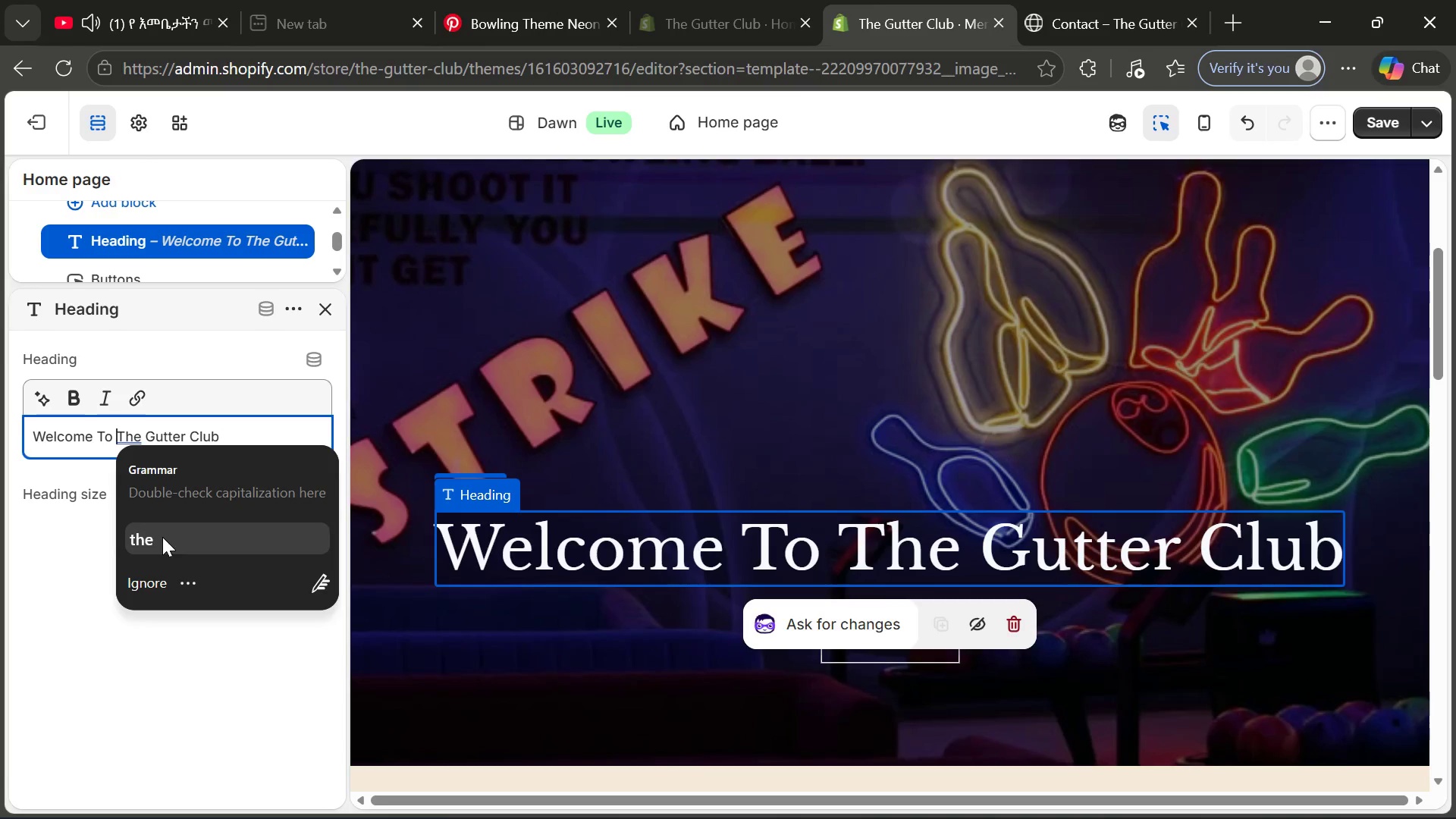 
left_click([162, 537])
 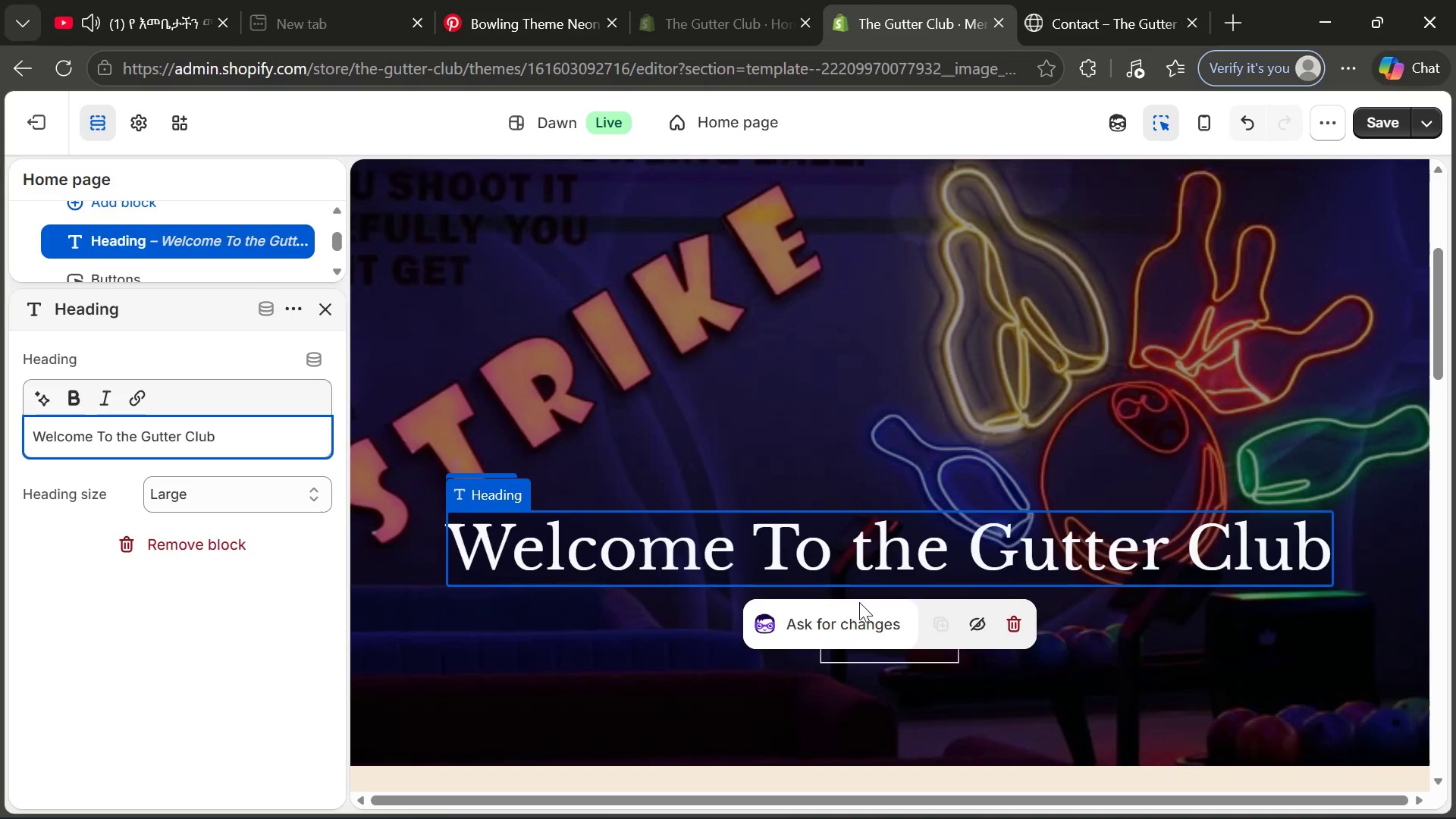 
left_click([868, 654])
 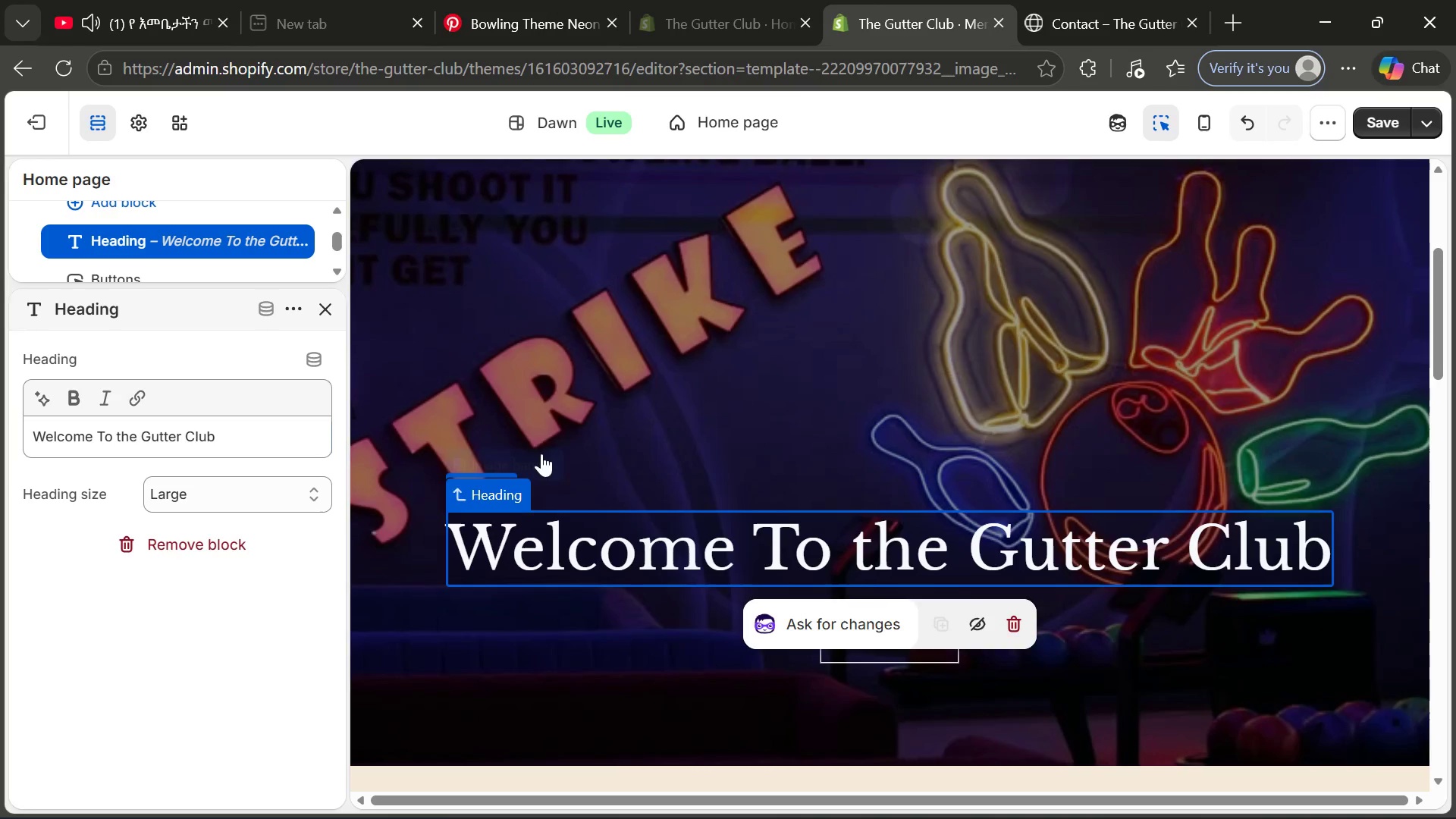 
wait(6.28)
 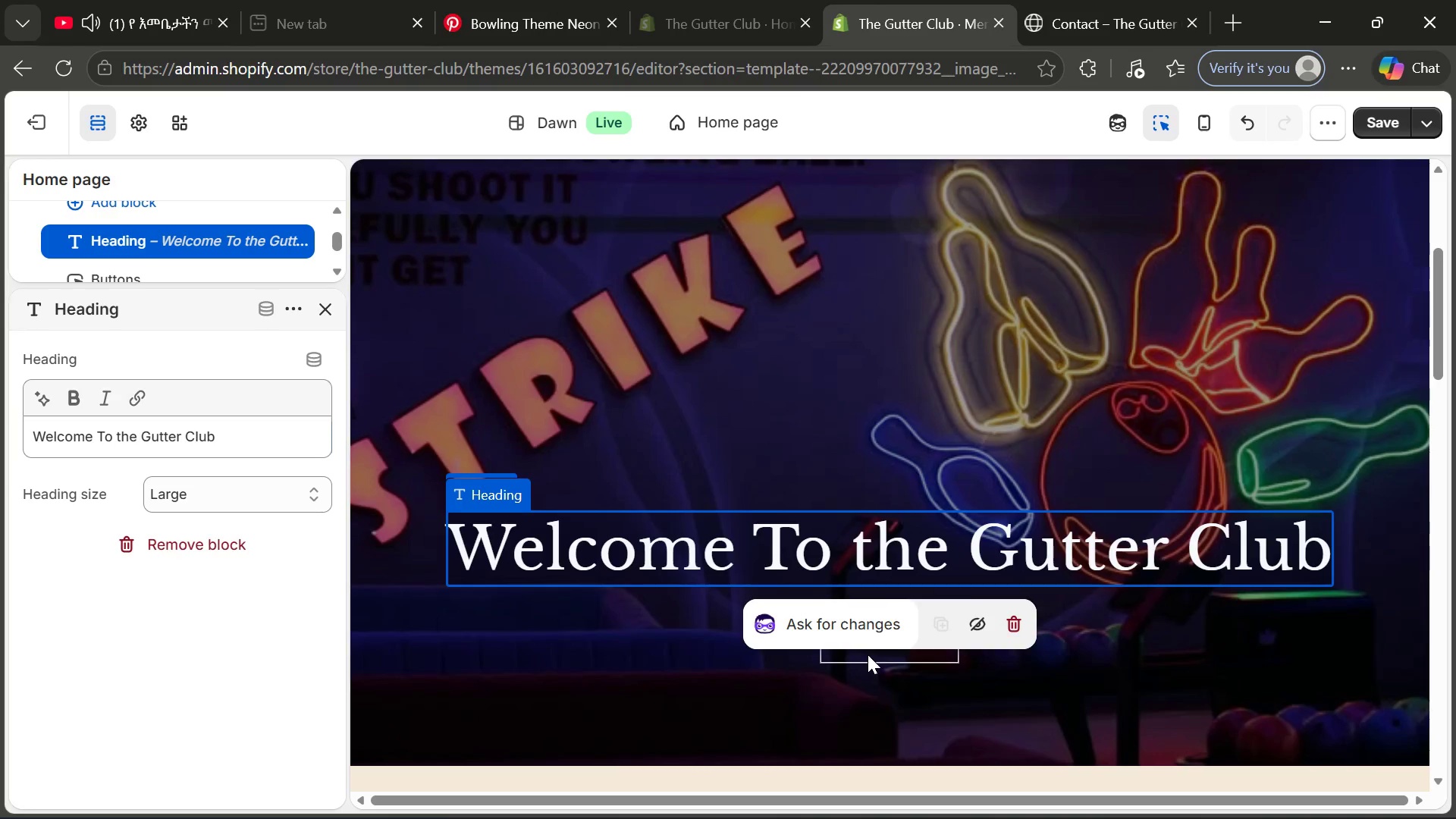 
left_click([904, 654])
 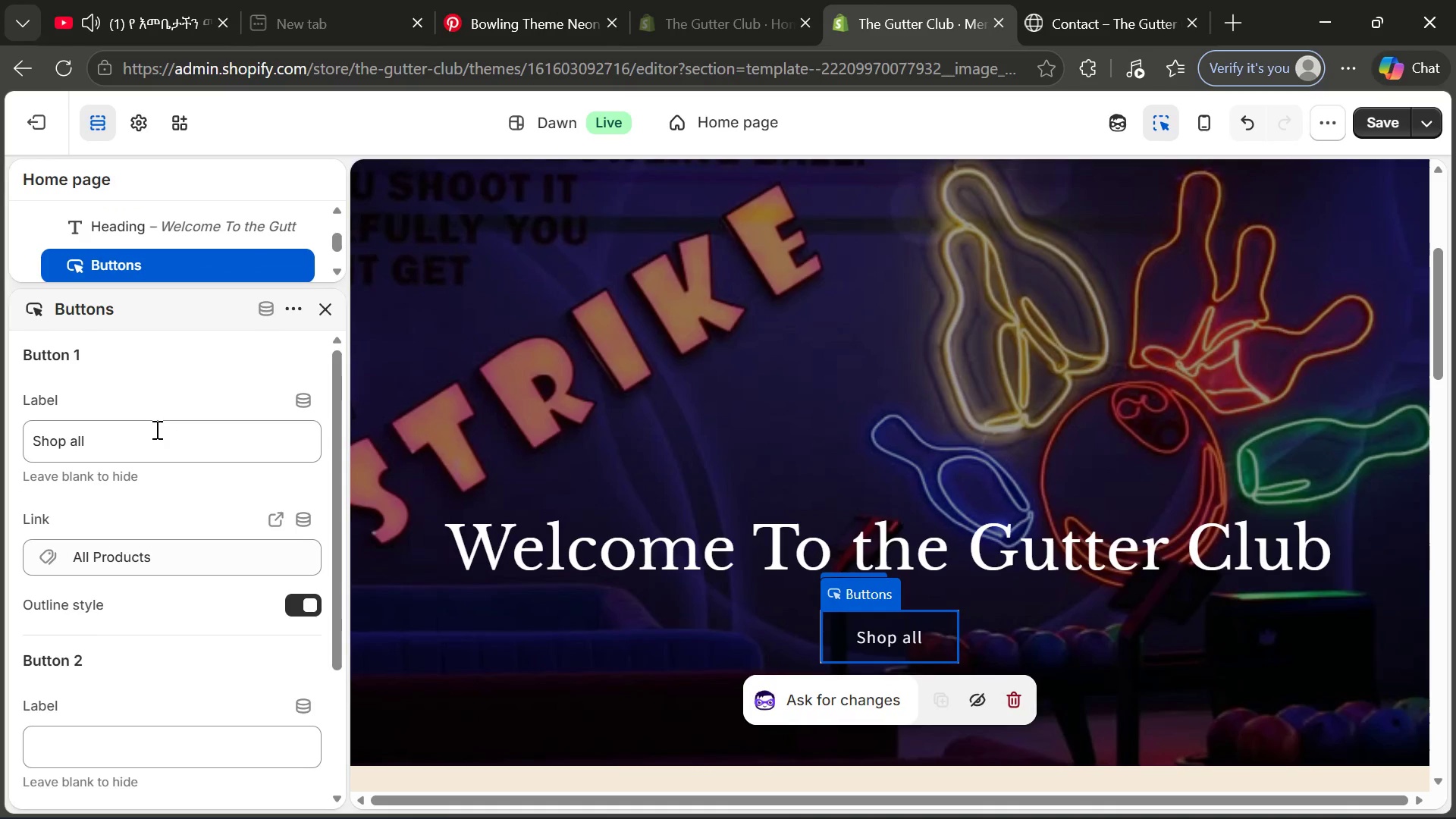 
left_click_drag(start_coordinate=[155, 429], to_coordinate=[42, 425])
 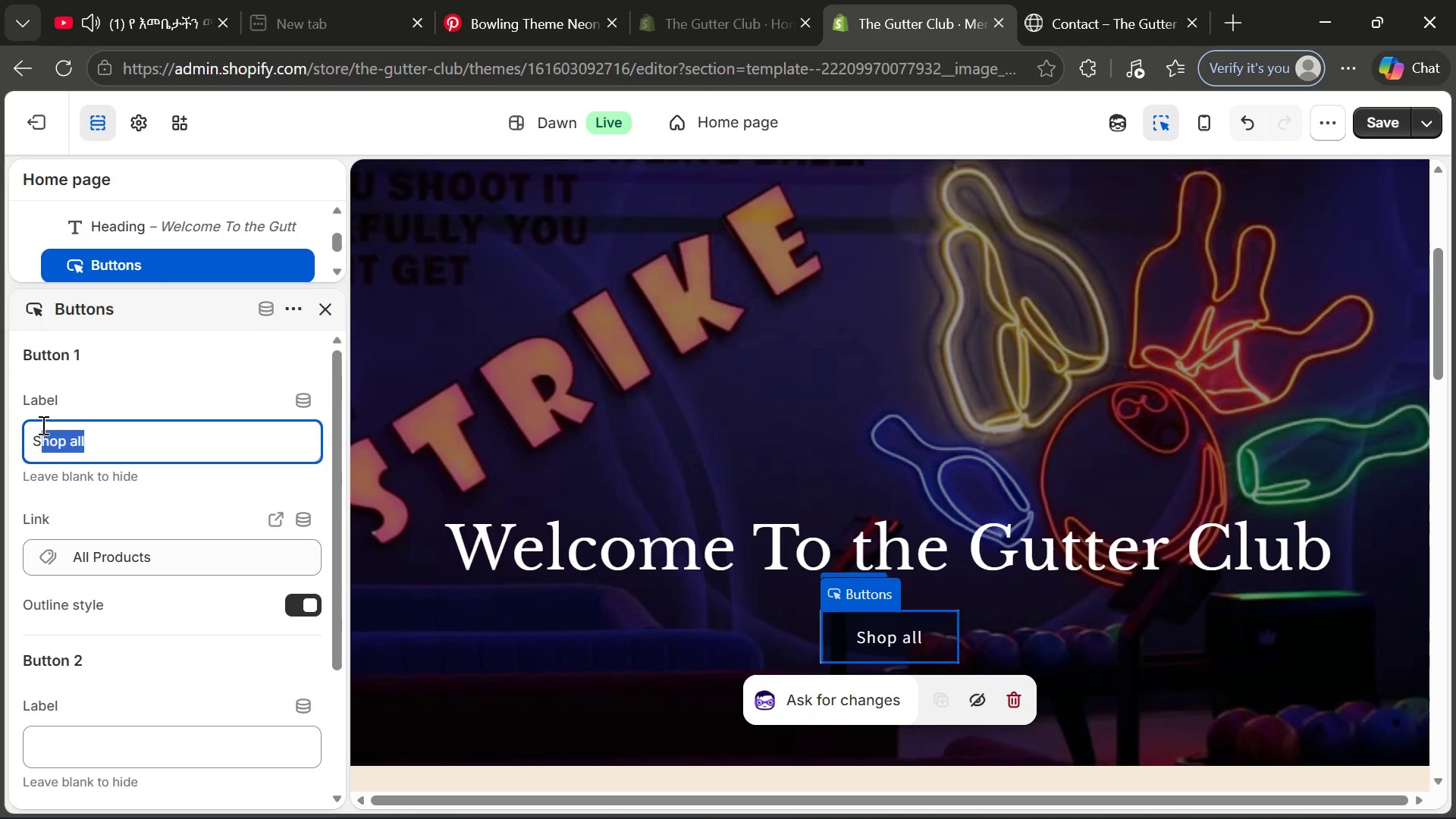 
left_click([108, 440])
 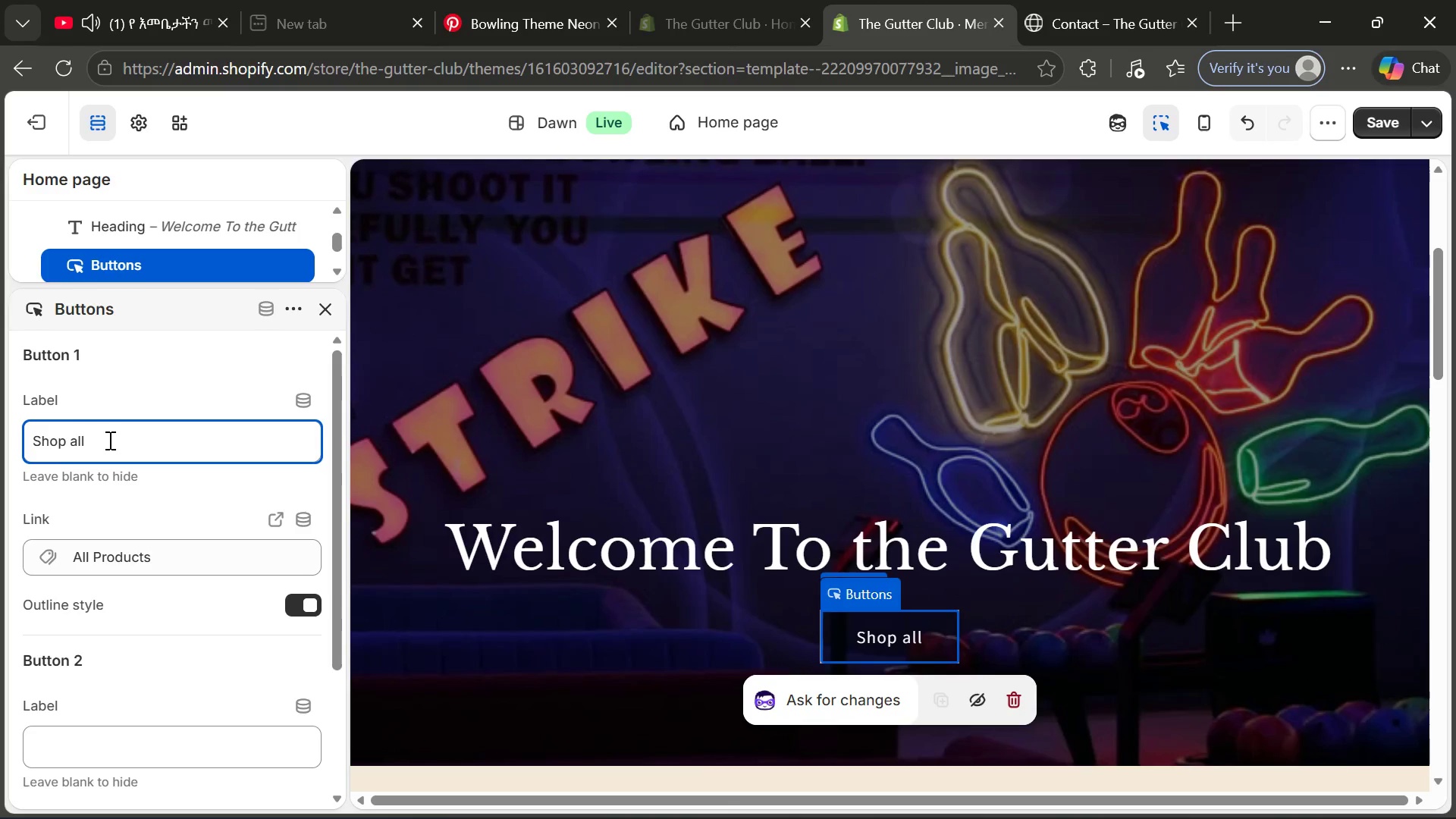 
key(Backspace)
key(Backspace)
key(Backspace)
type(the collection)
 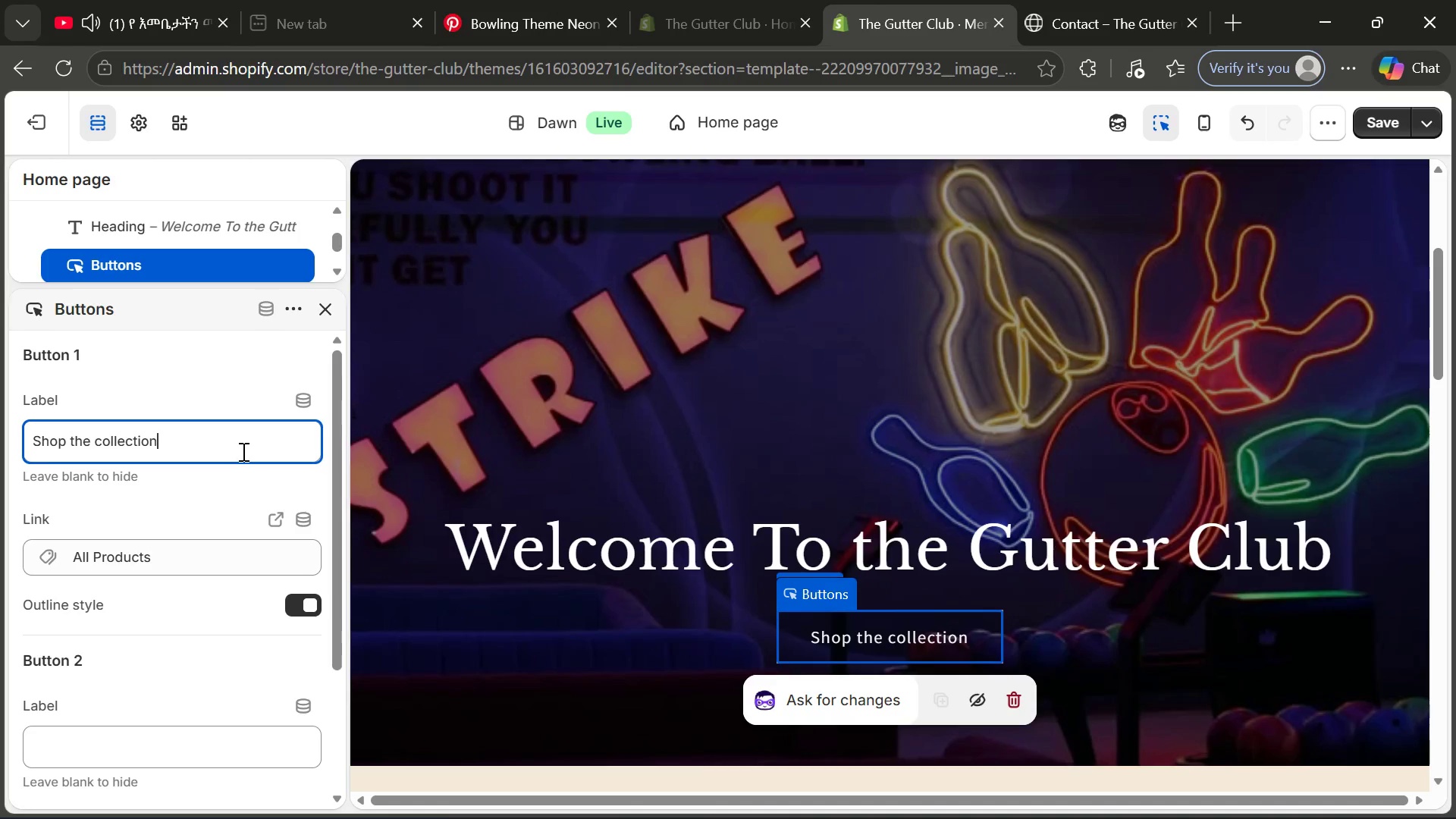 
wait(12.33)
 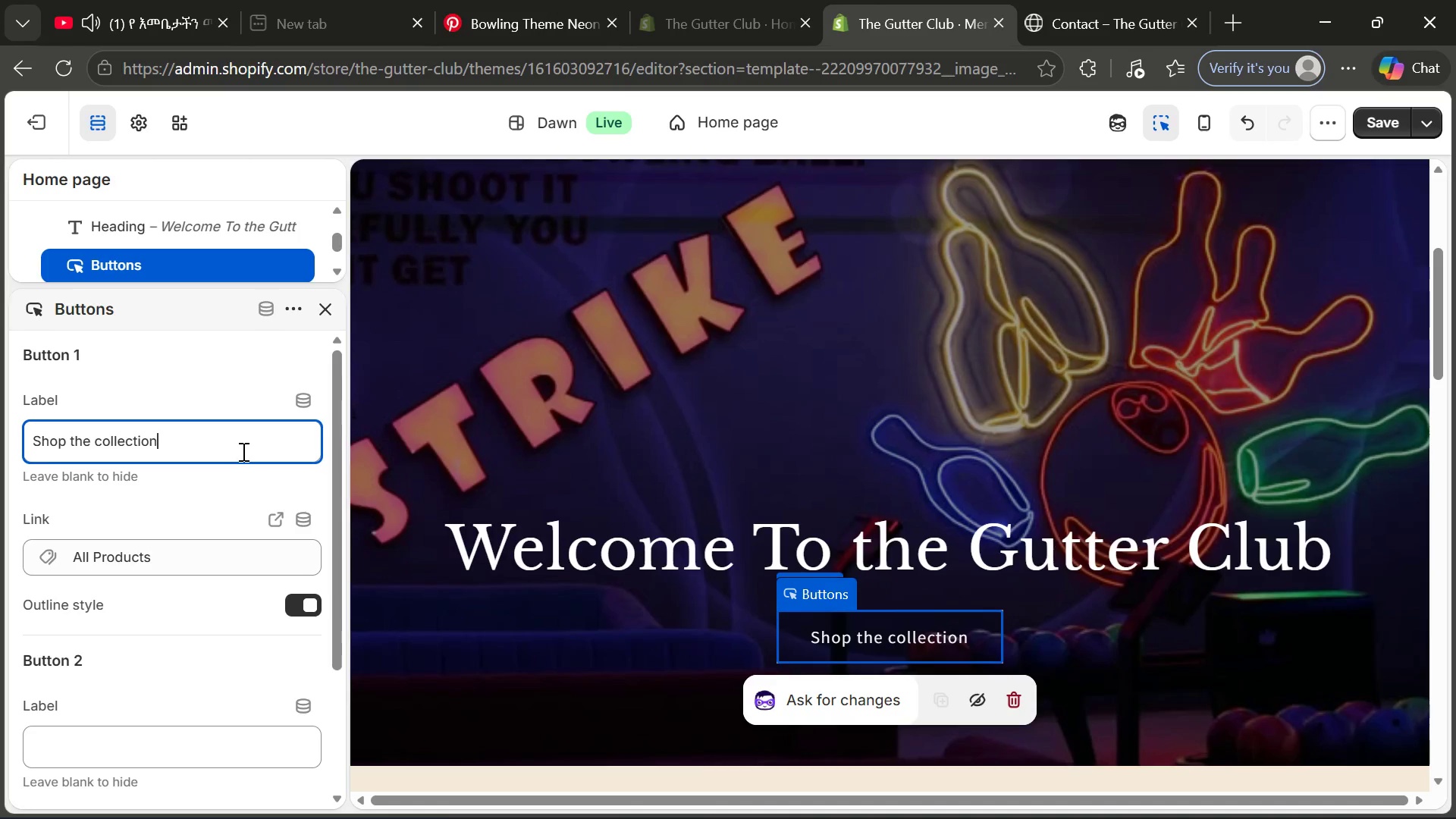 
left_click_drag(start_coordinate=[242, 451], to_coordinate=[163, 558])
 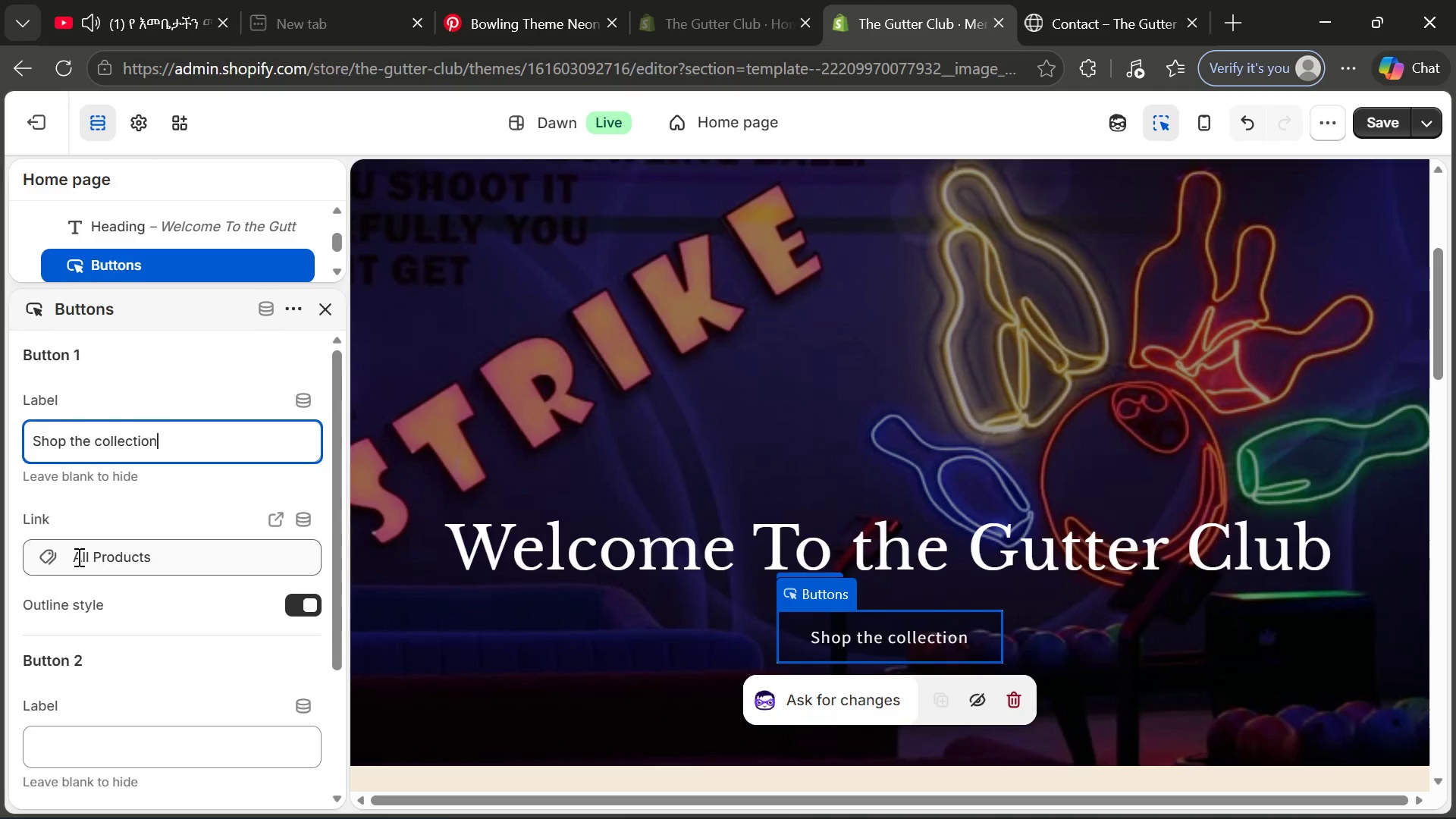 
left_click([77, 557])
 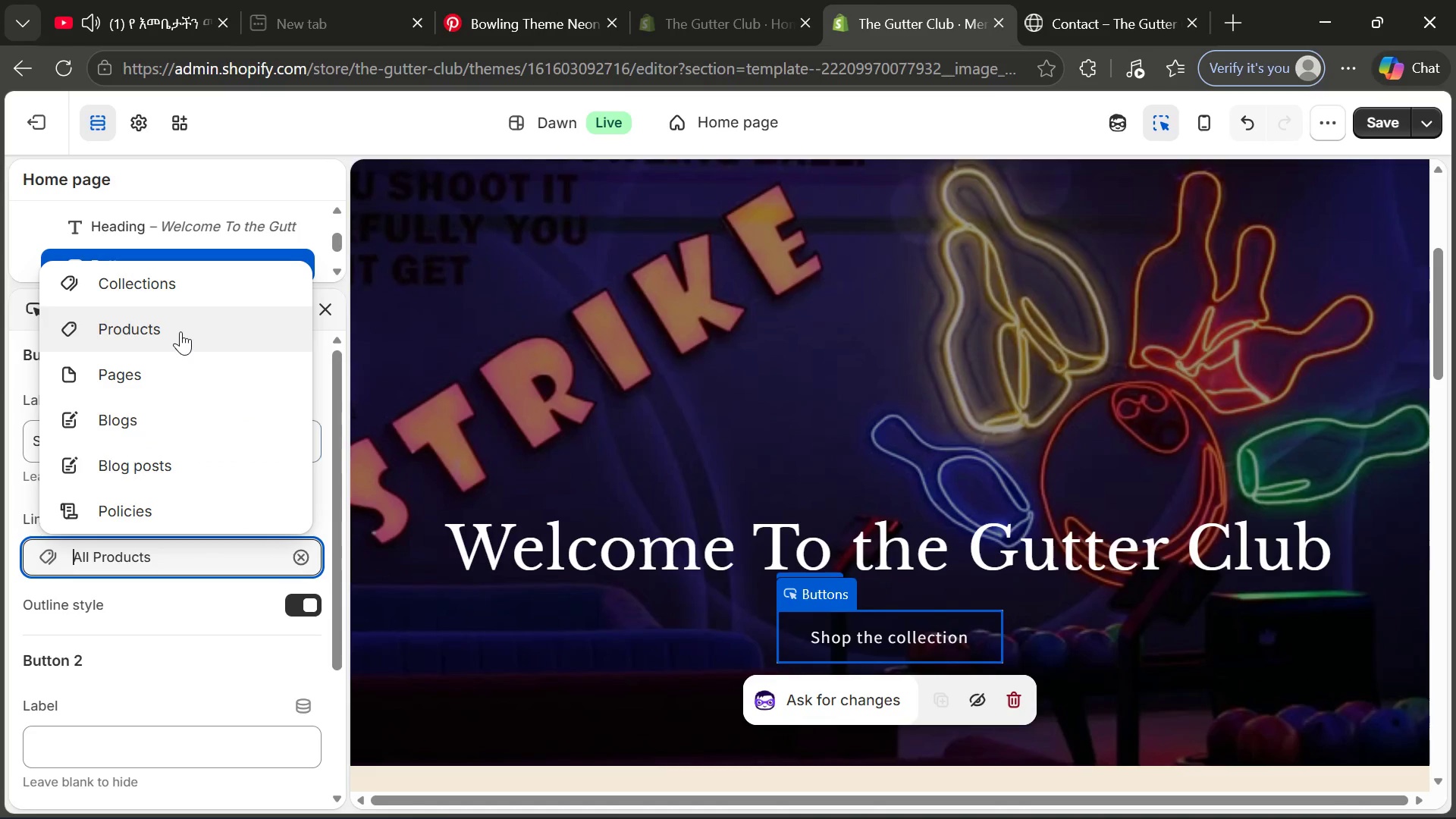 
left_click([180, 331])
 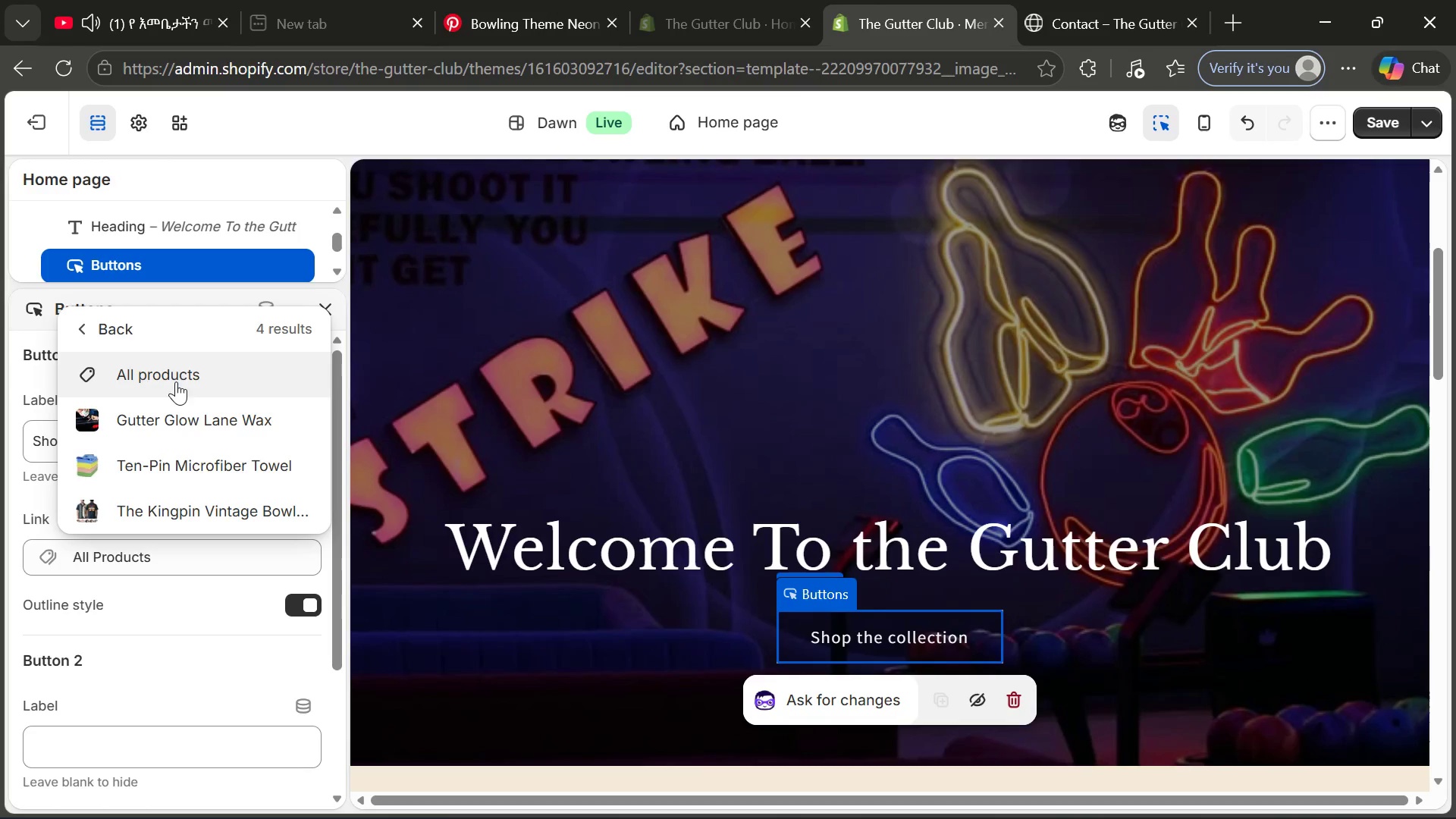 
left_click([213, 381])
 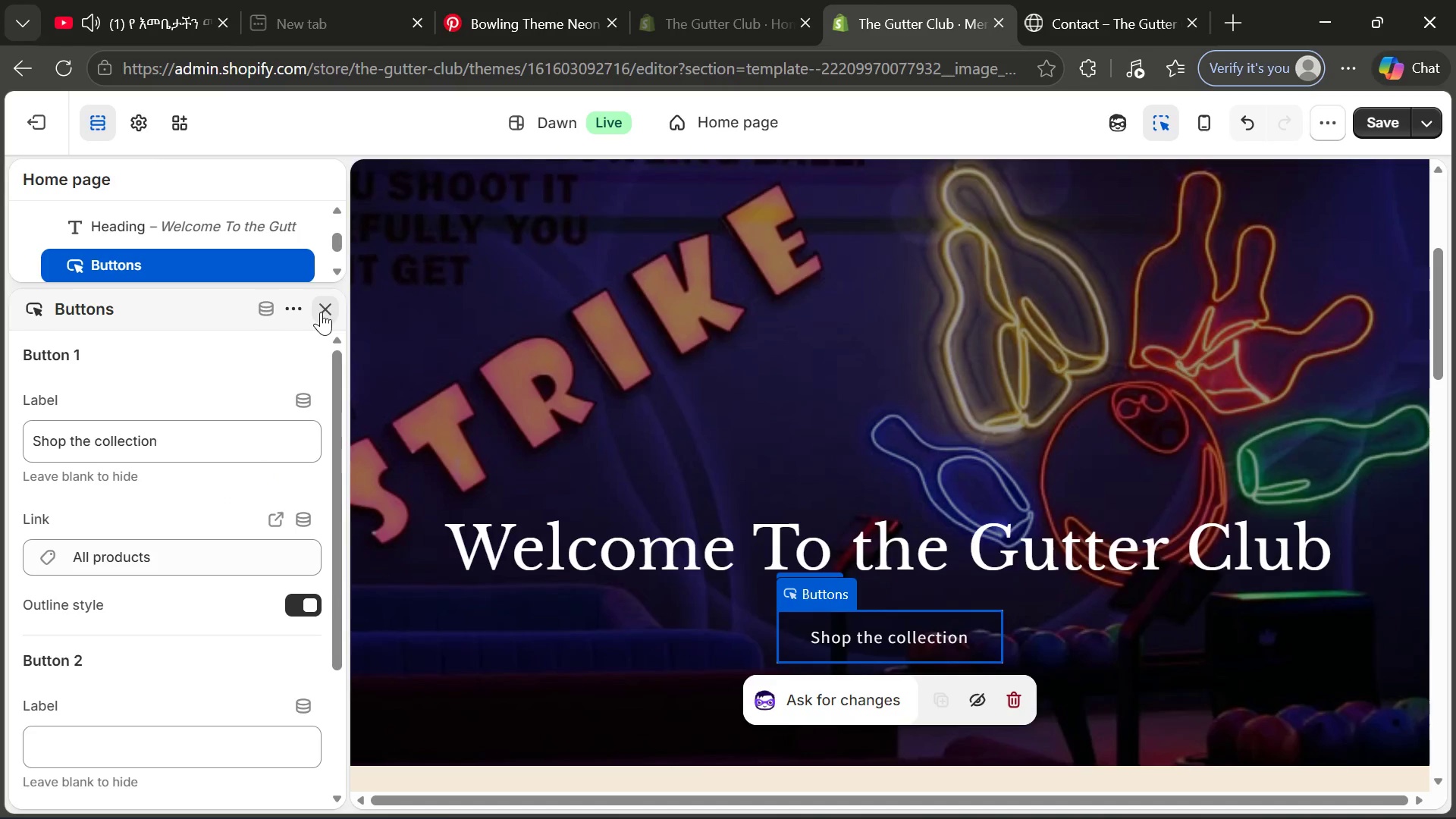 
left_click([327, 310])
 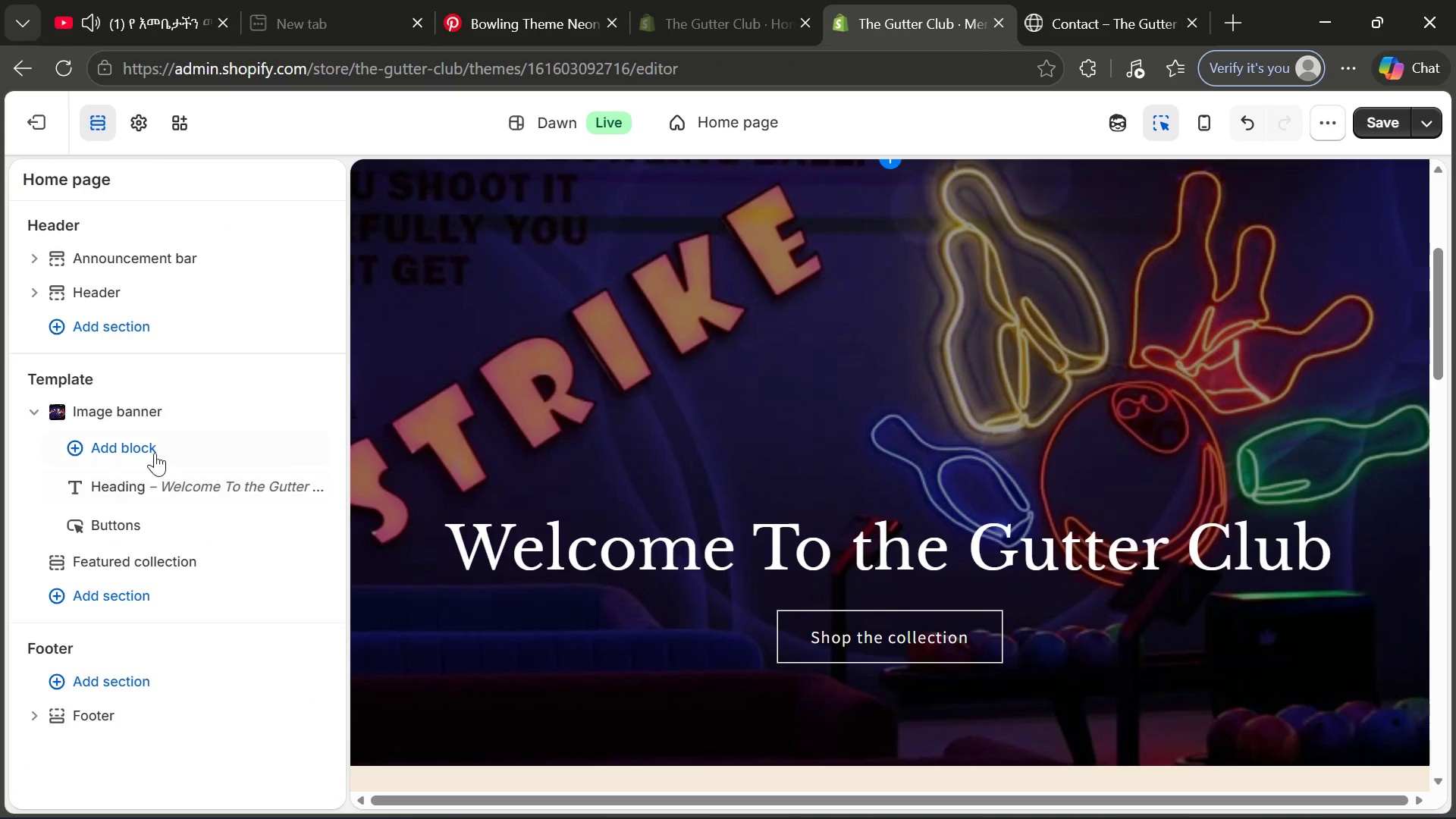 
left_click([153, 450])
 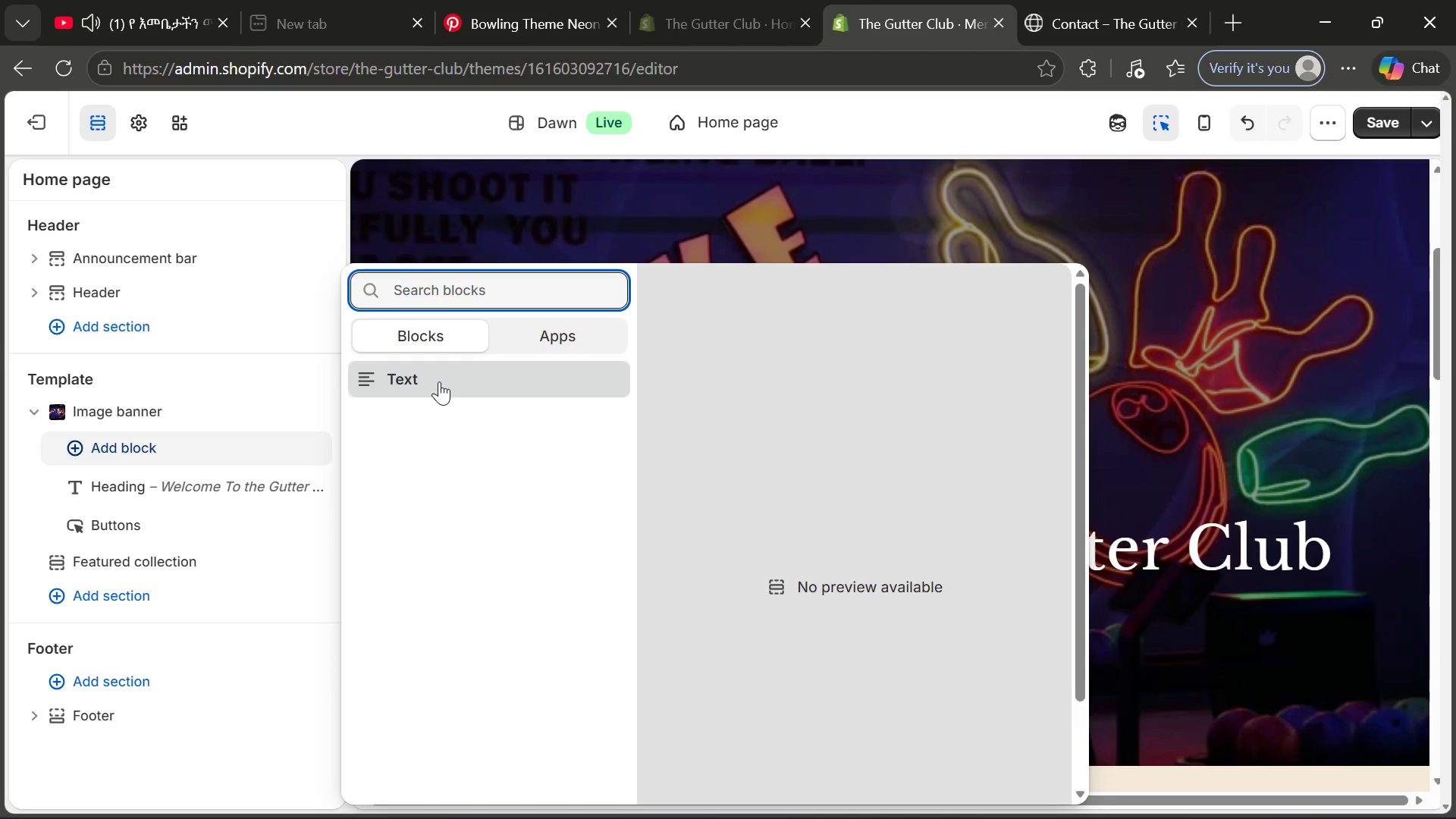 
left_click([439, 381])
 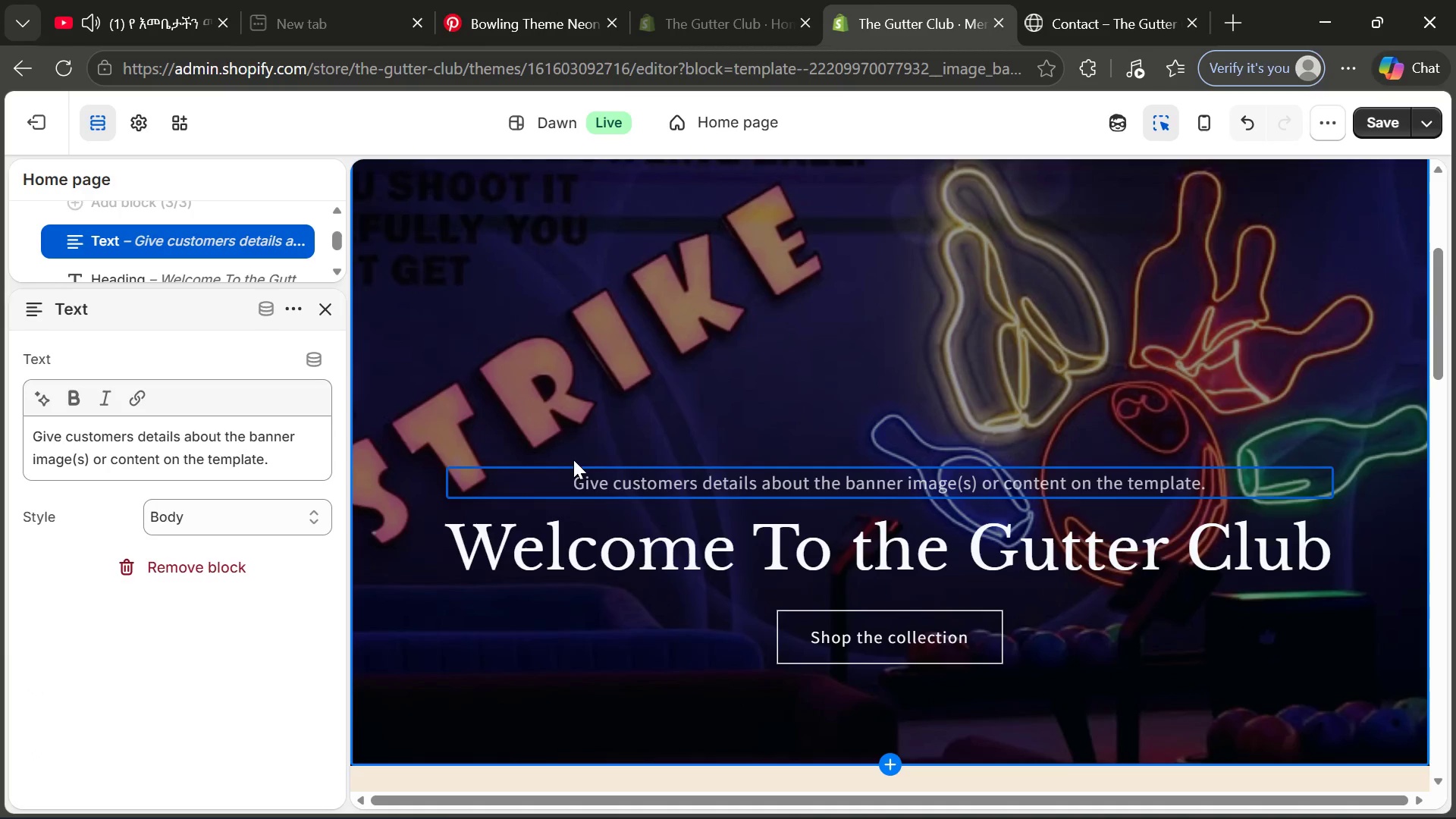 
wait(5.25)
 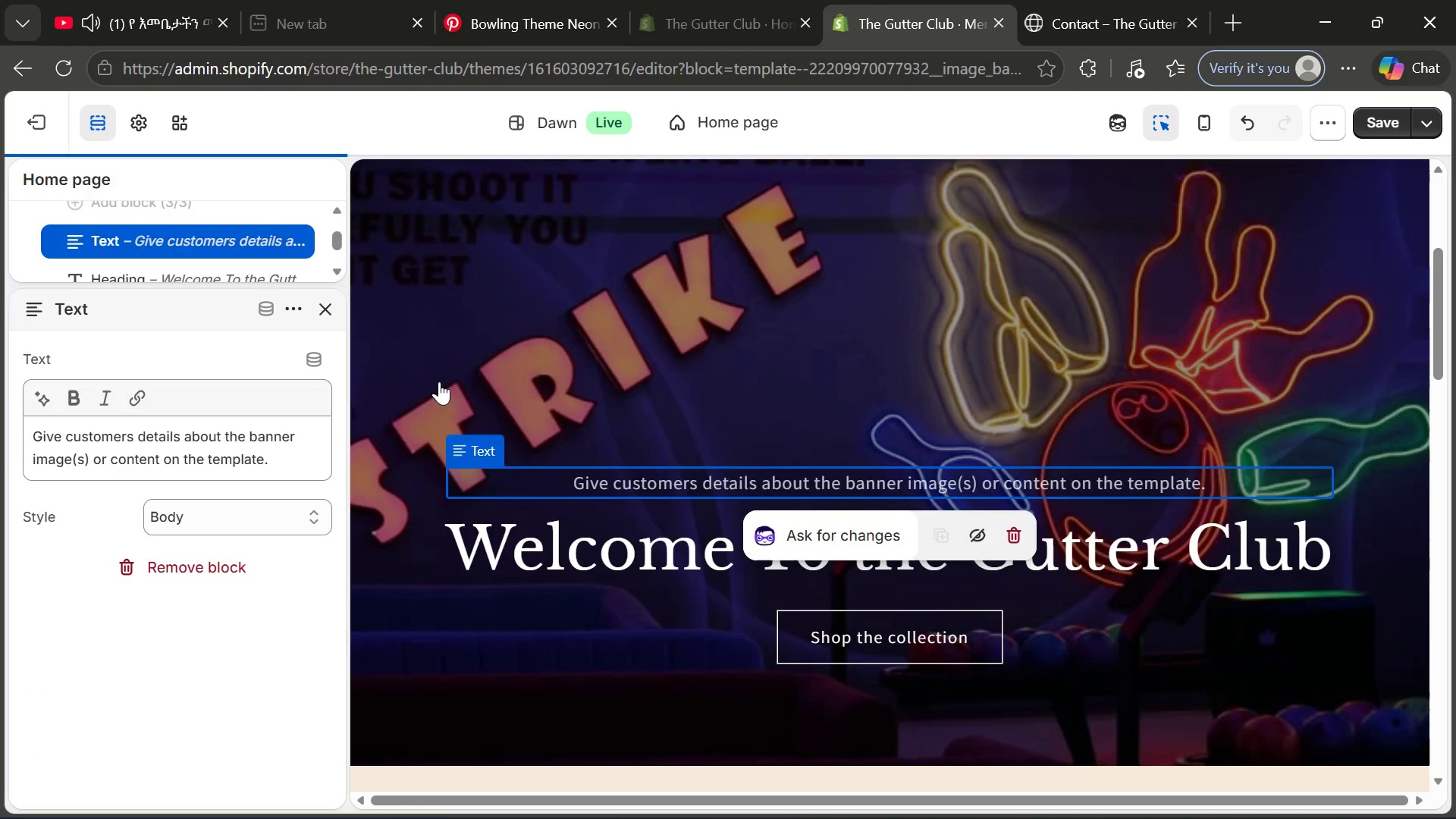 
left_click([293, 446])
 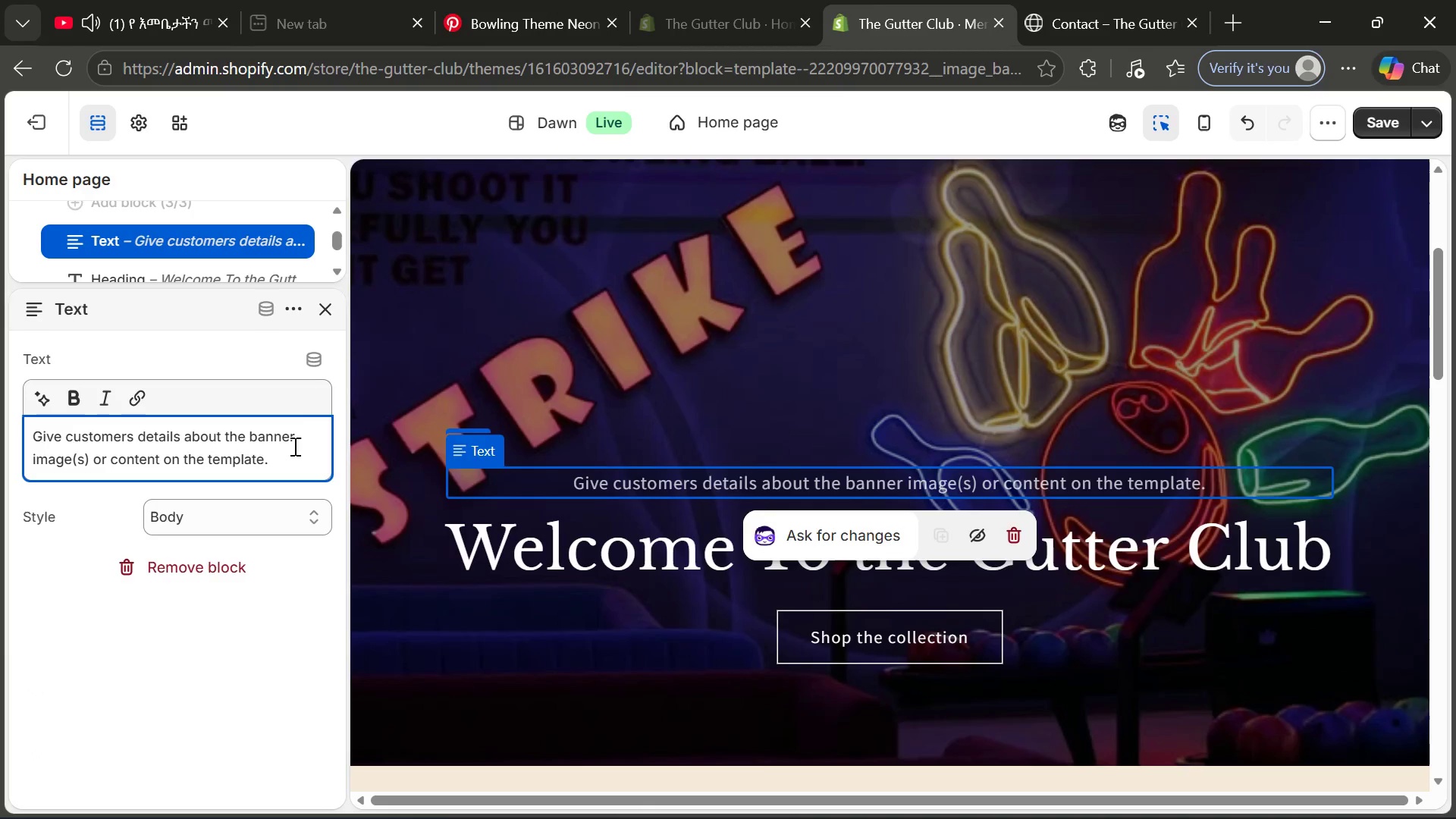 
key(Control+ControlLeft)
 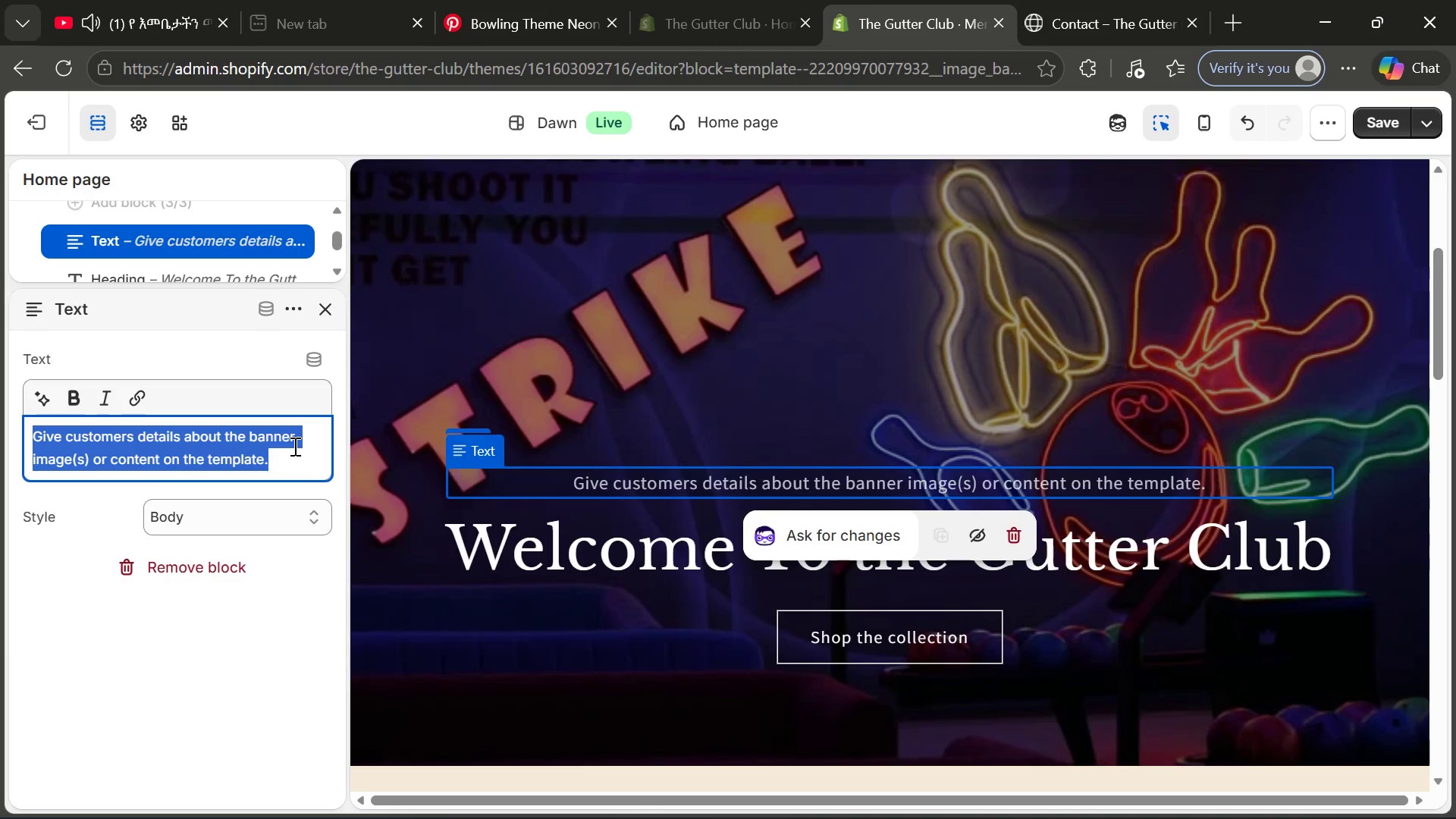 
key(Control+A)
 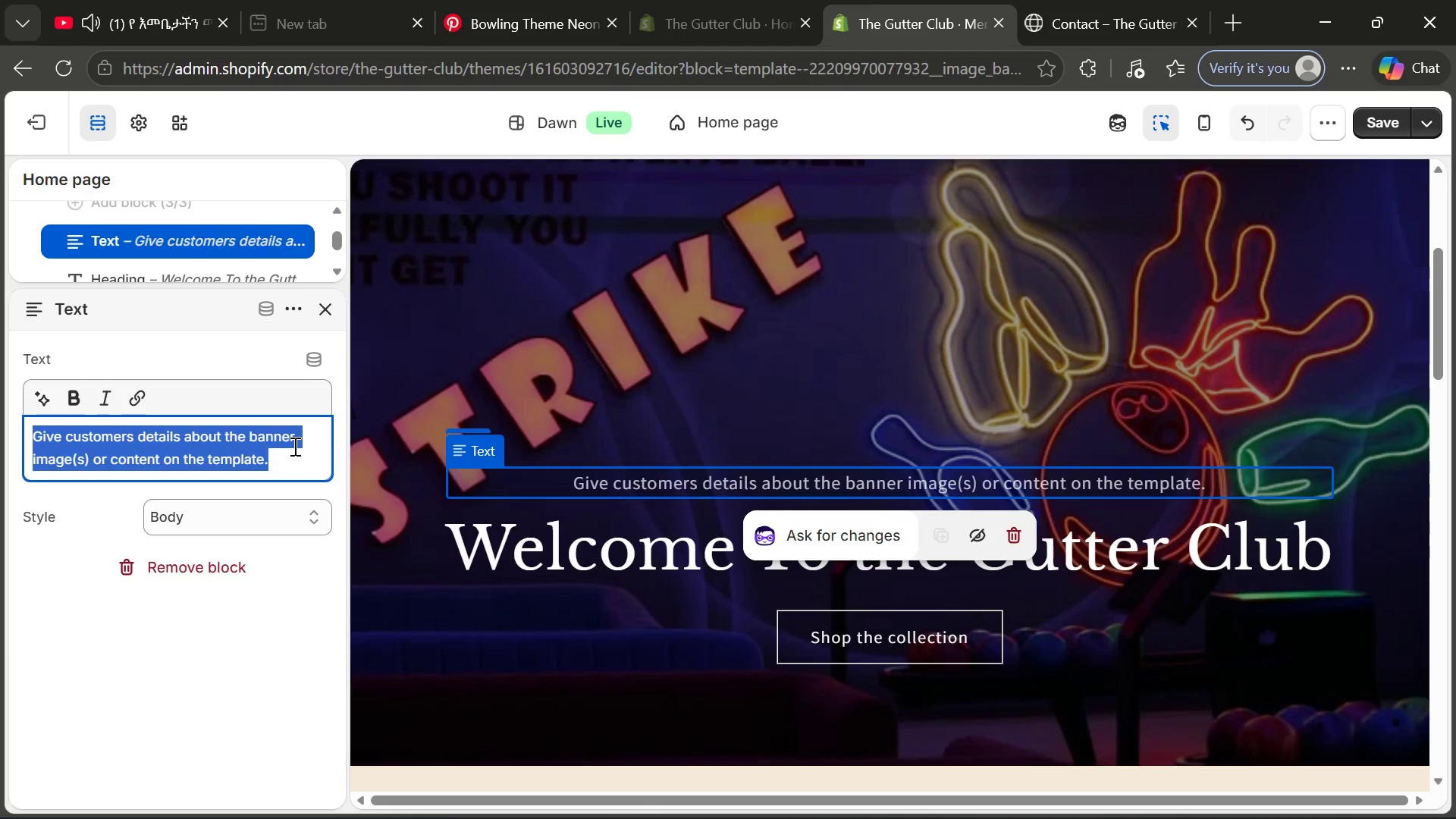 
key(Backspace)
 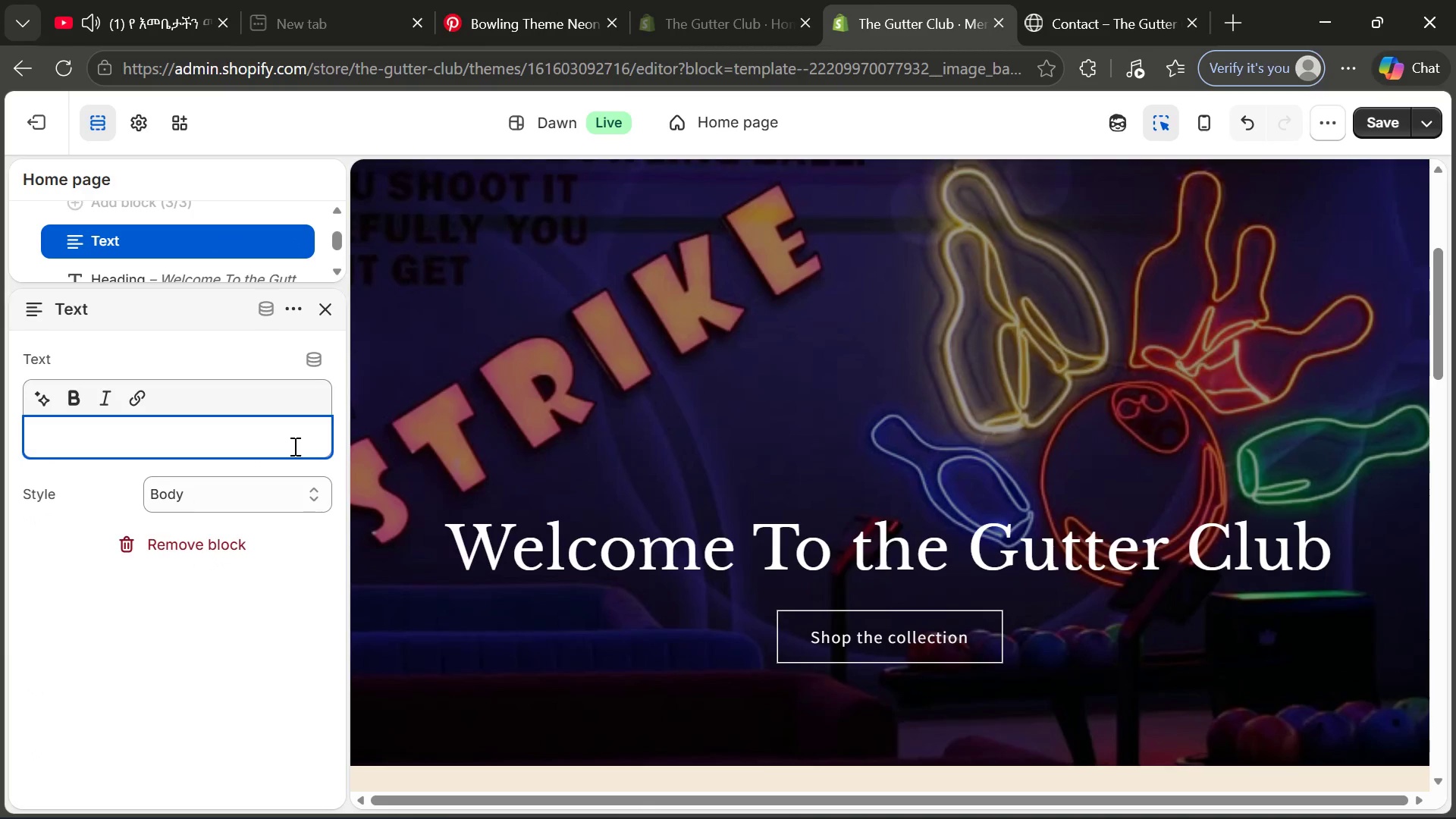 
type(Premo)
key(Backspace)
type(imu)
key(Backspace)
key(Backspace)
type(um bowling essential )
key(Backspace)
type(a)
key(Backspace)
type(s inspired by timeless style,)
 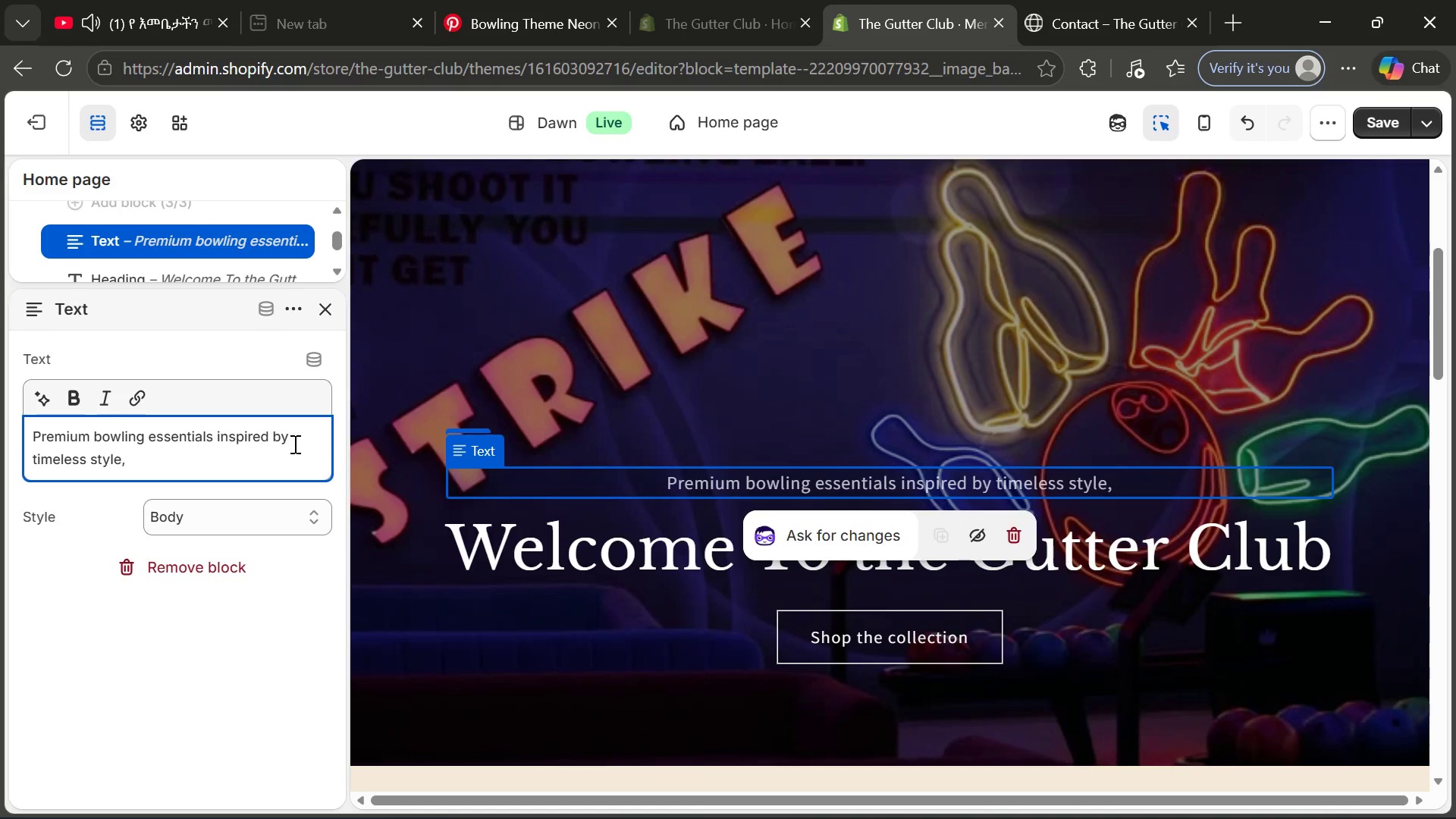 
type(p)
key(Backspace)
type( pre)
 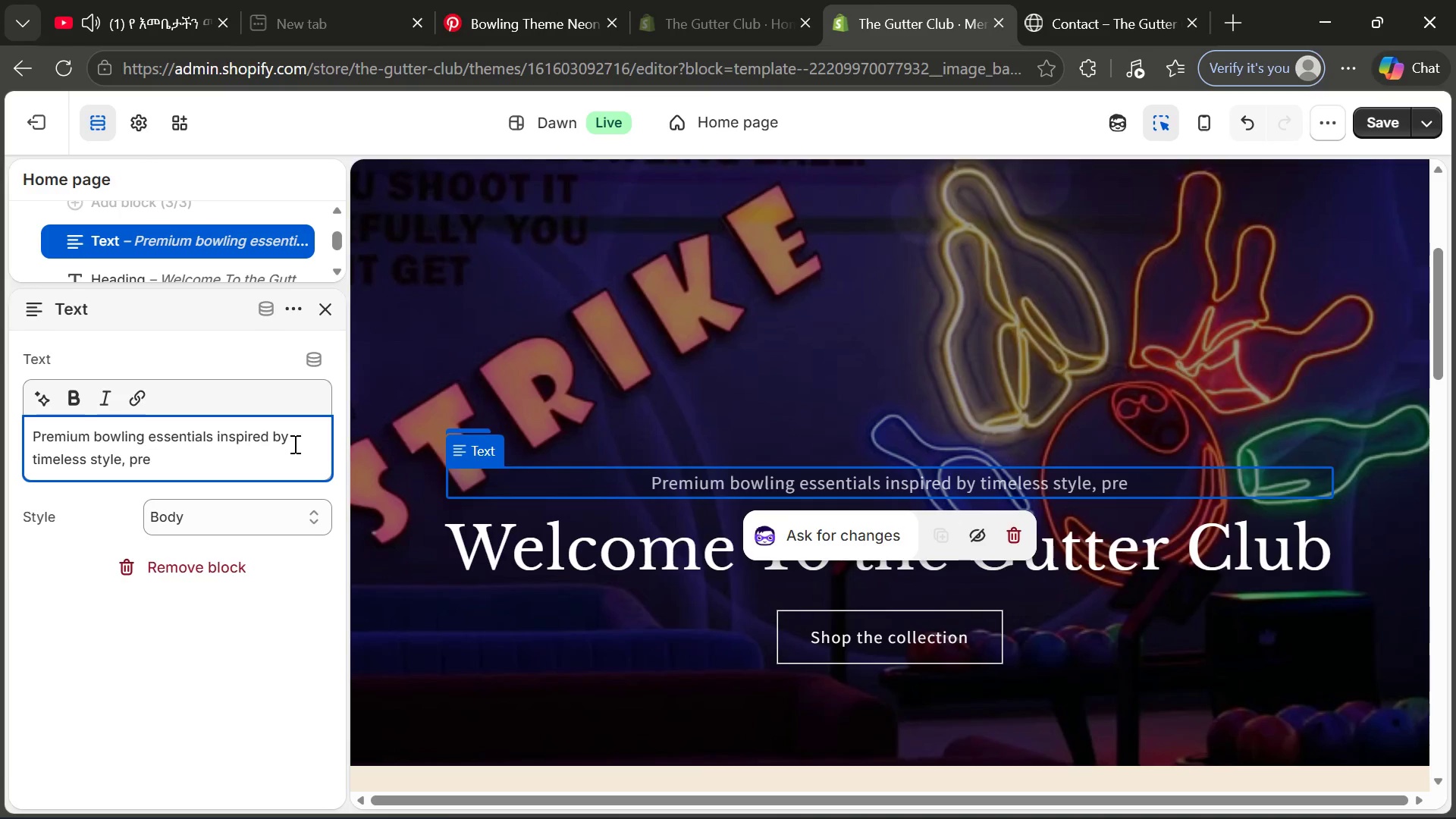 
wait(7.51)
 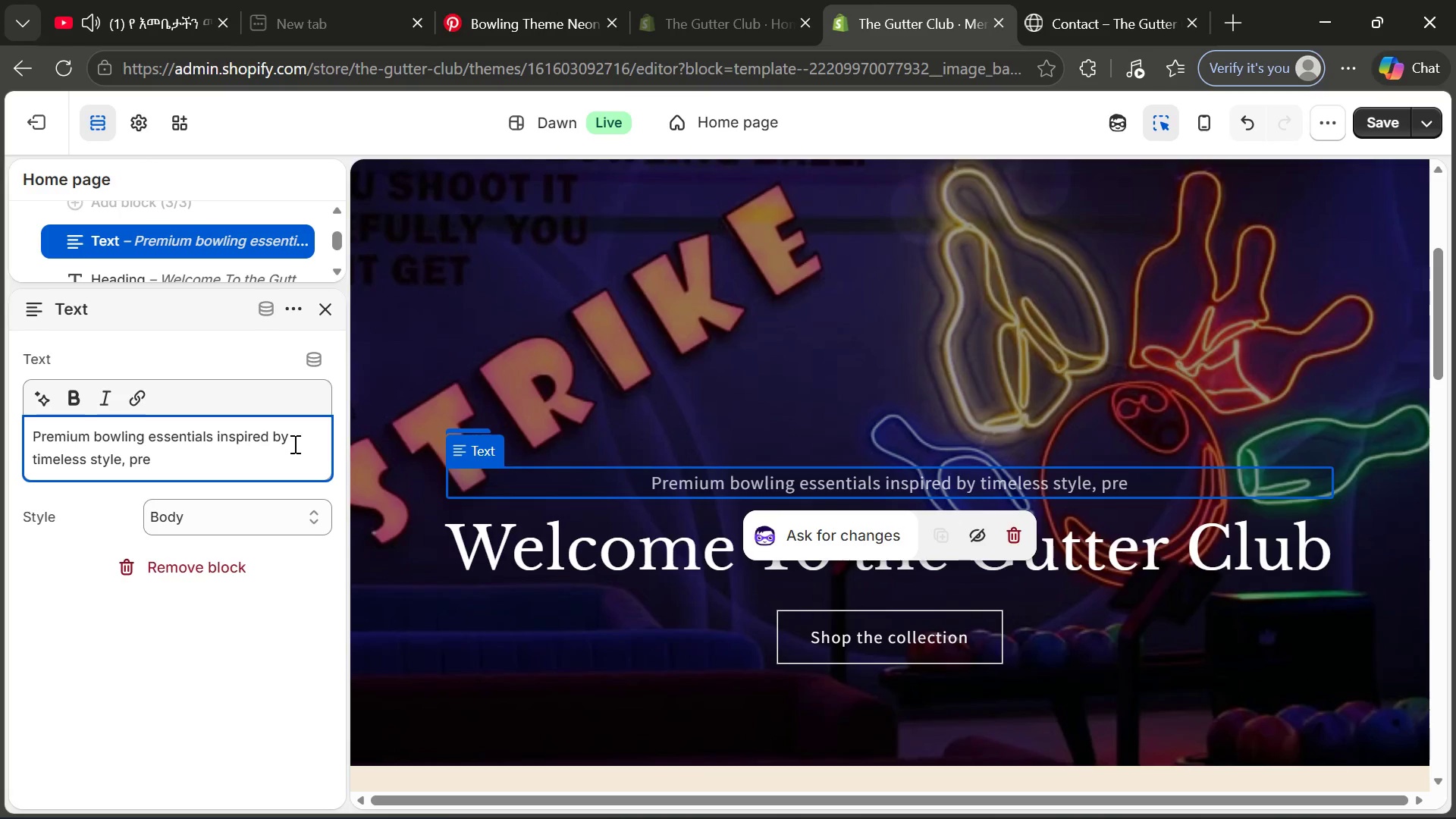 
type(cision, and chm)
key(Backspace)
type(ampionship nights.)
 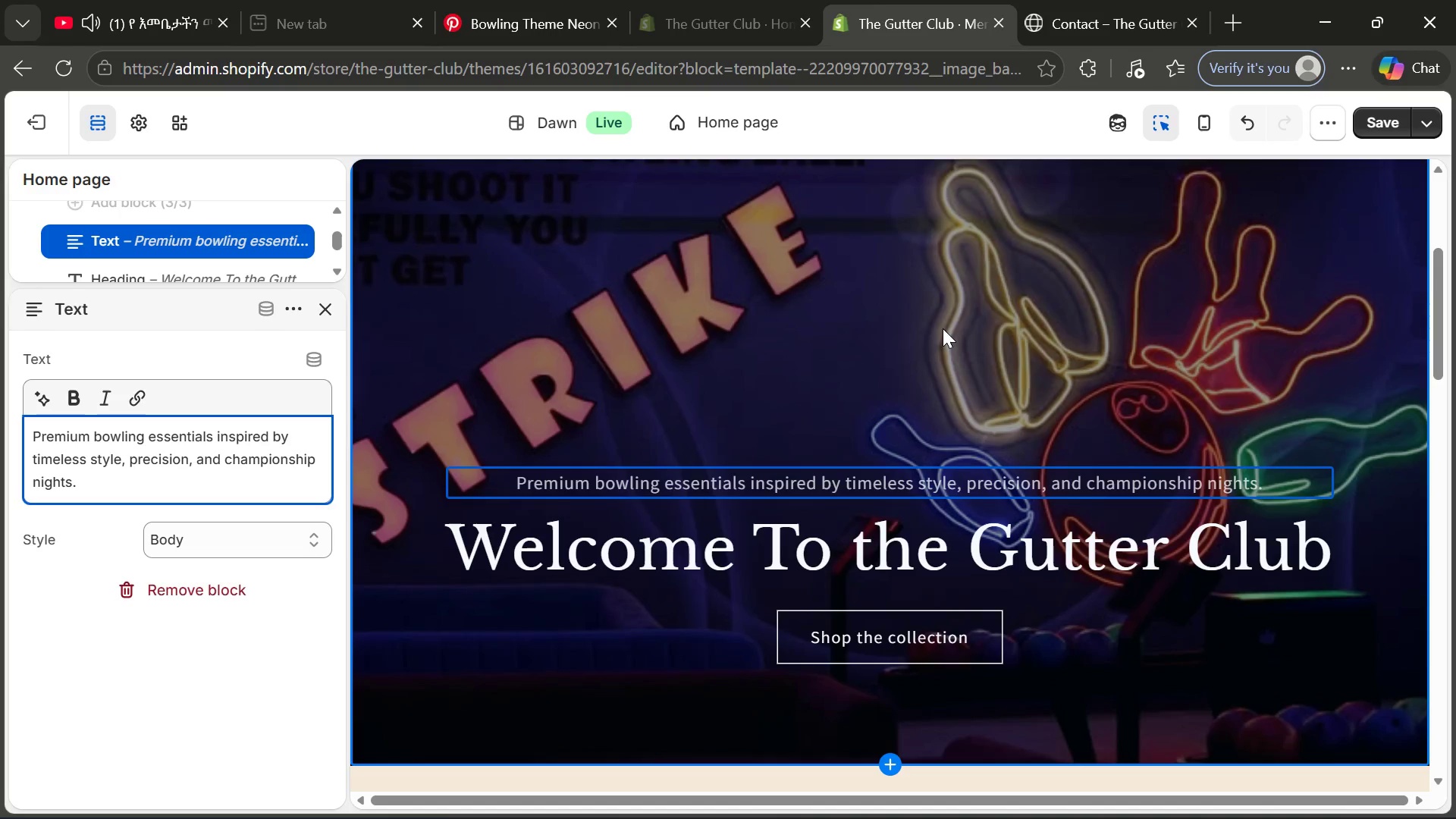 
wait(10.73)
 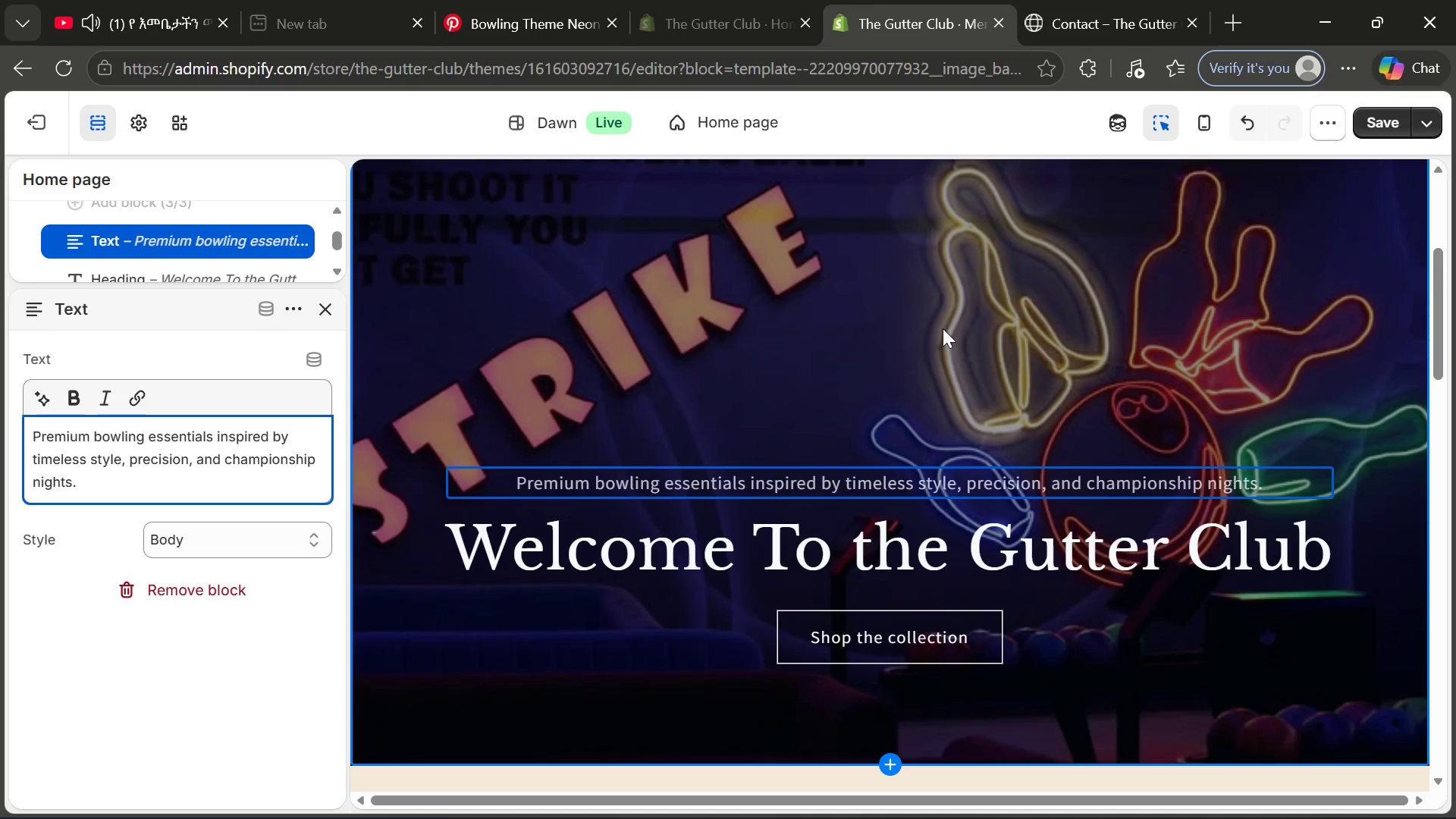 
left_click([1382, 125])
 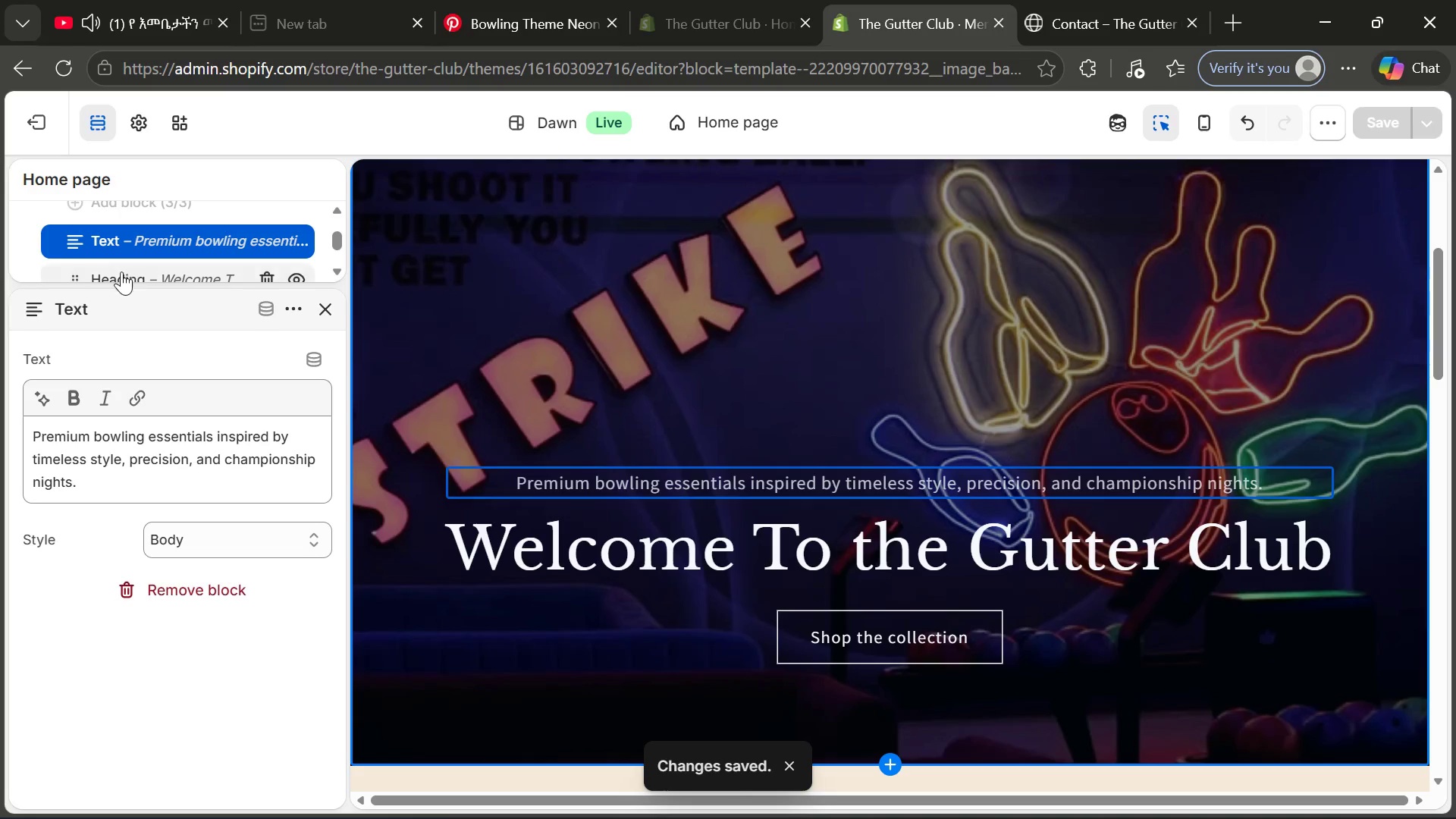 
wait(7.86)
 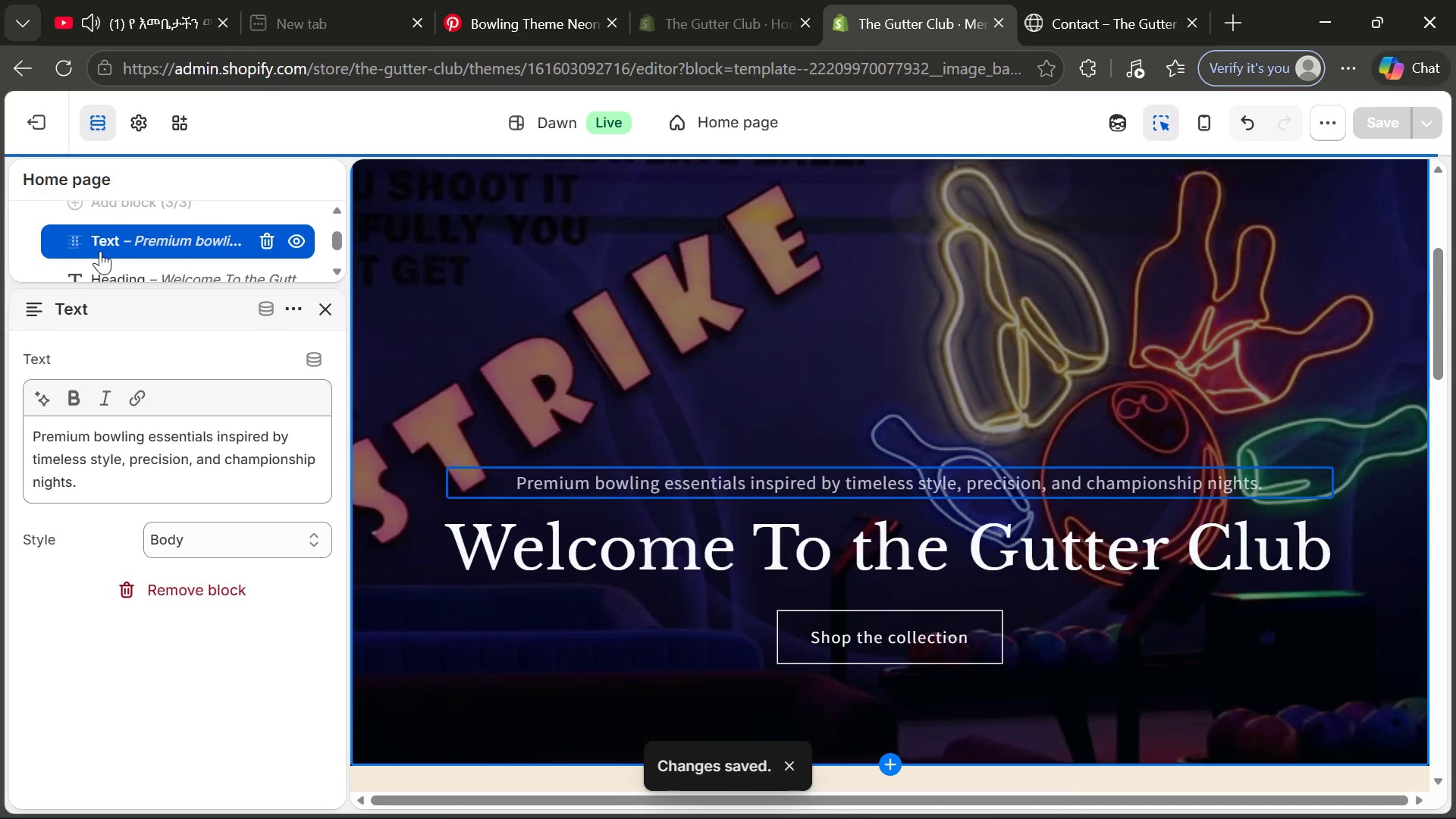 
left_click_drag(start_coordinate=[121, 246], to_coordinate=[118, 249])
 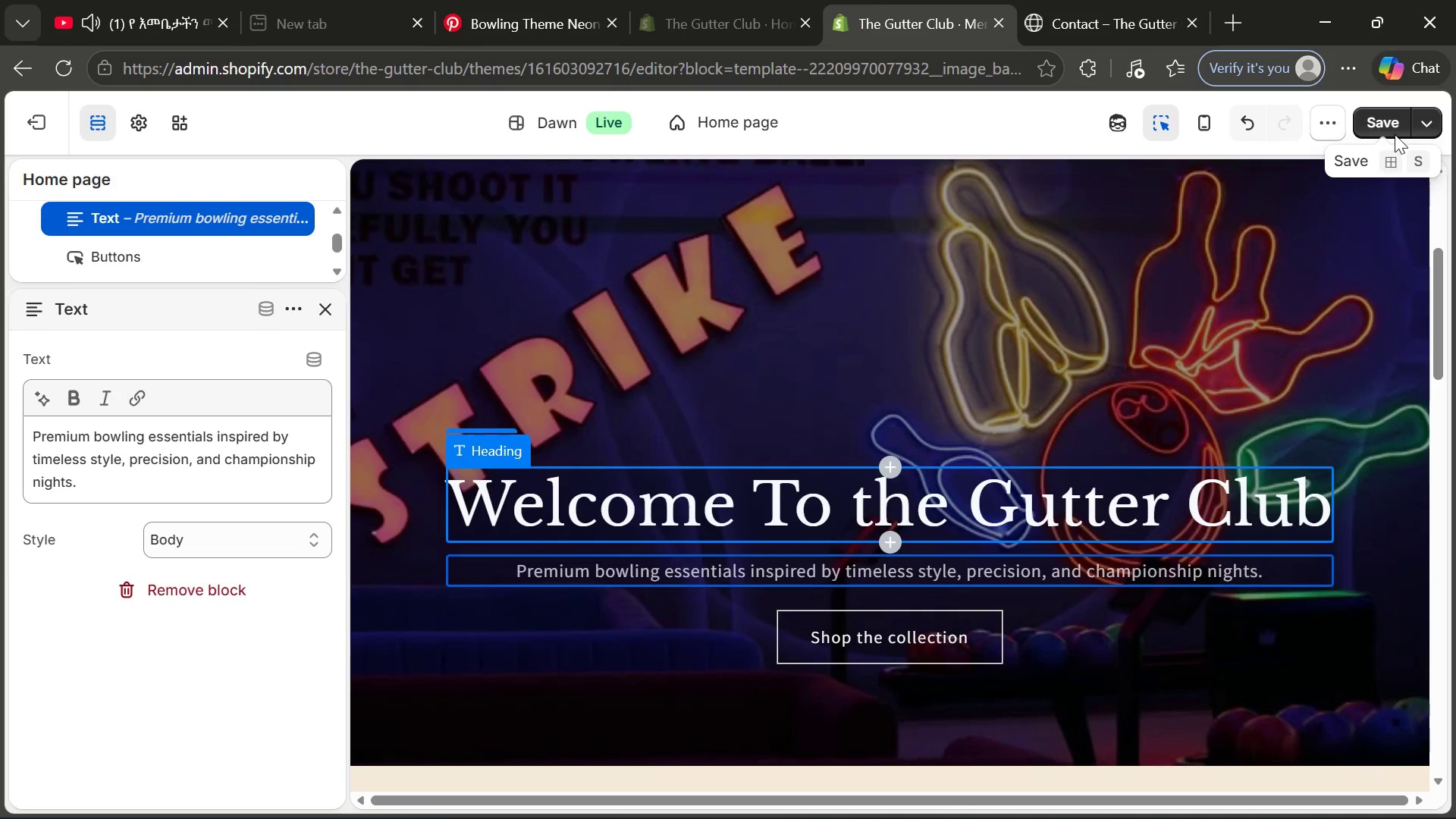 
left_click([1407, 117])
 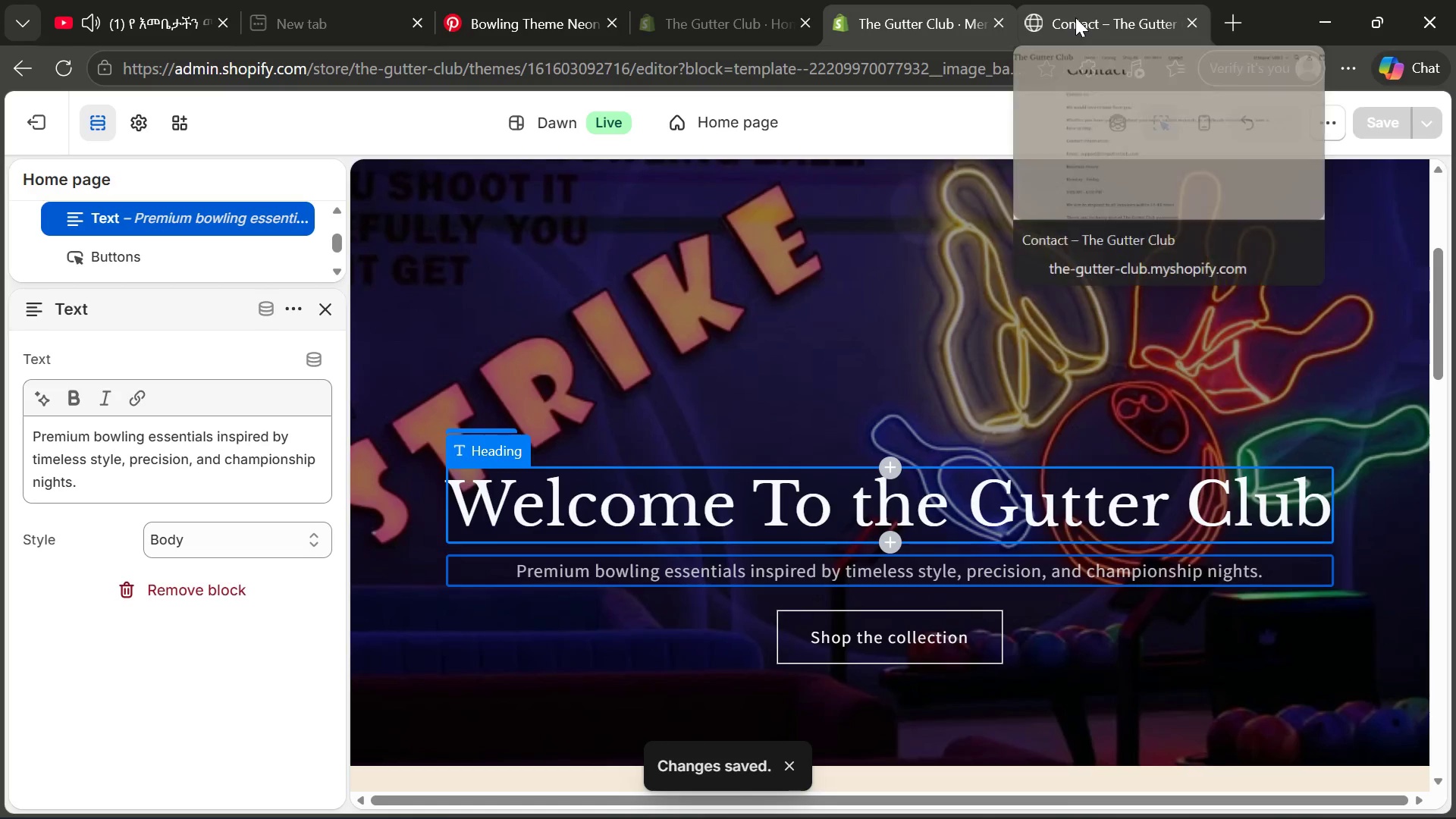 
wait(6.02)
 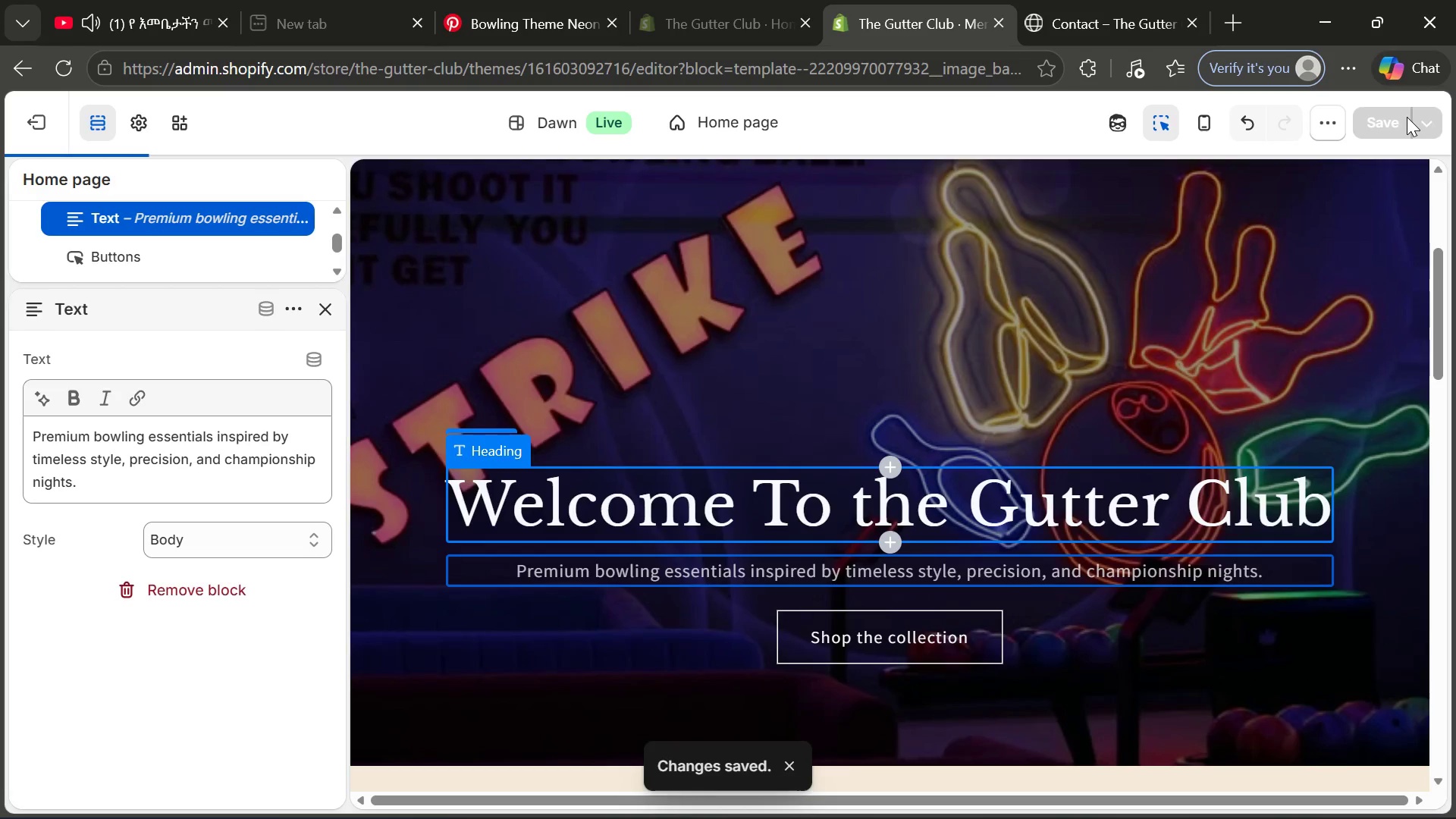 
left_click([1125, 2])
 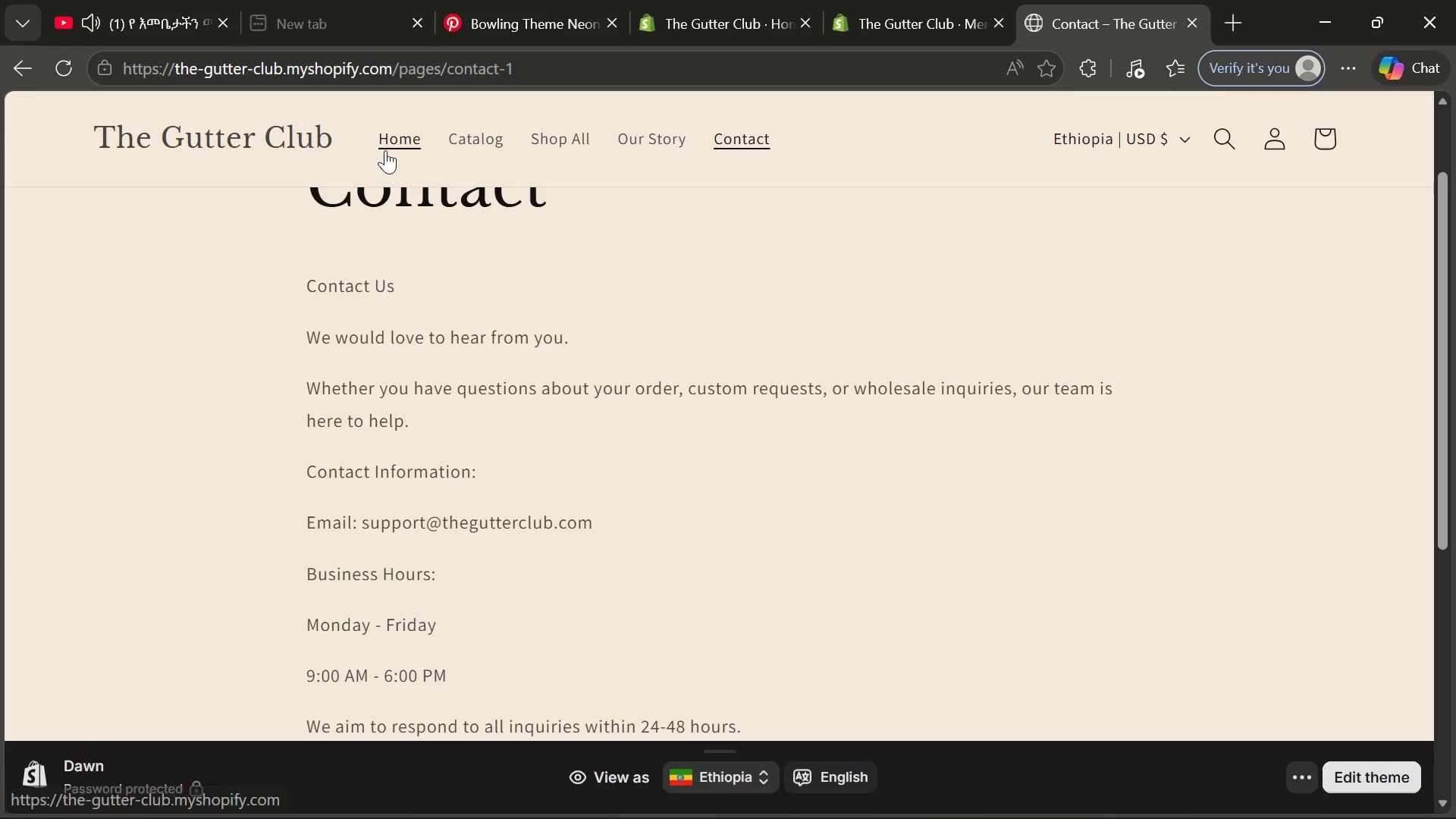 
left_click([385, 150])
 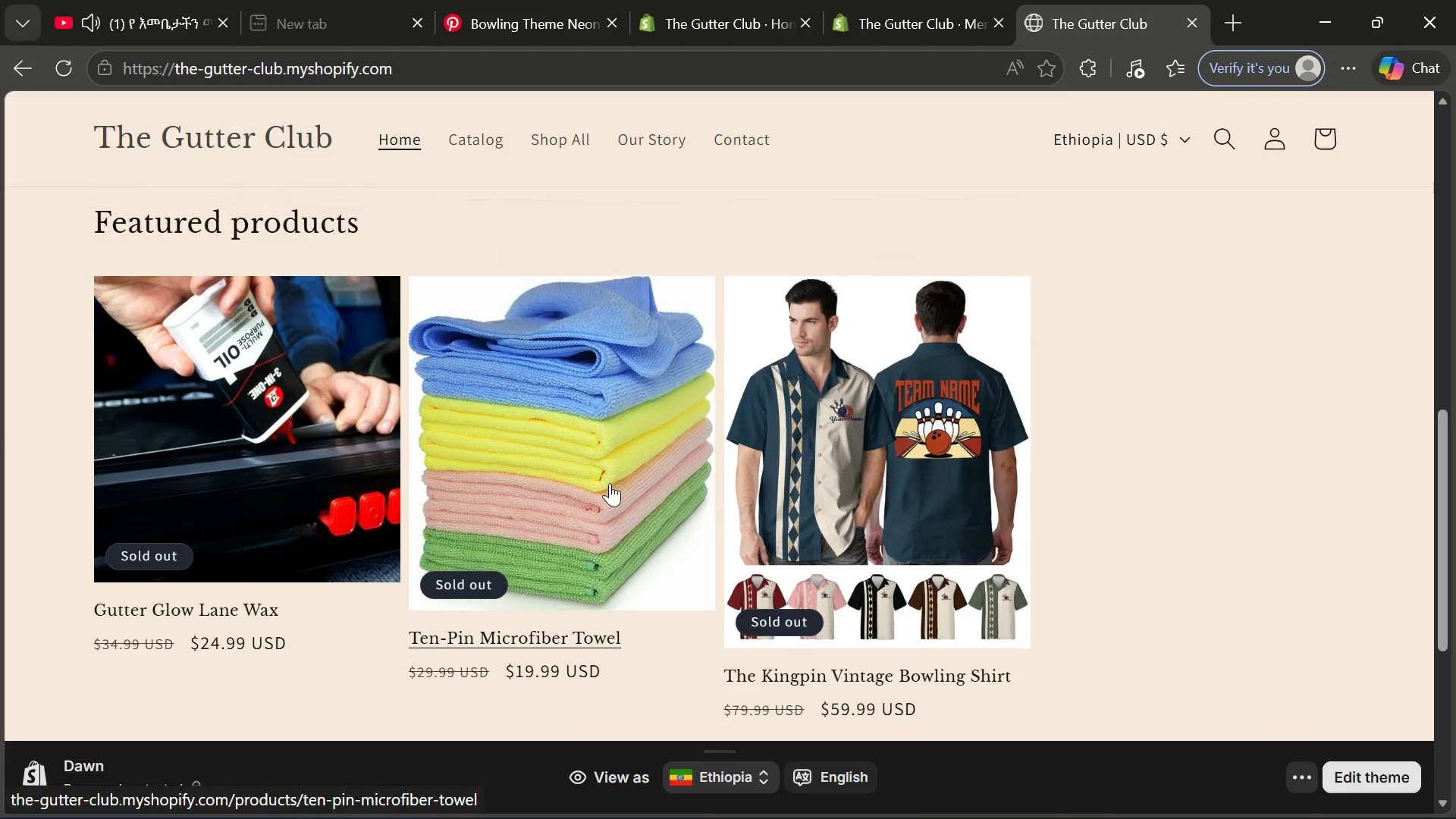 
wait(45.42)
 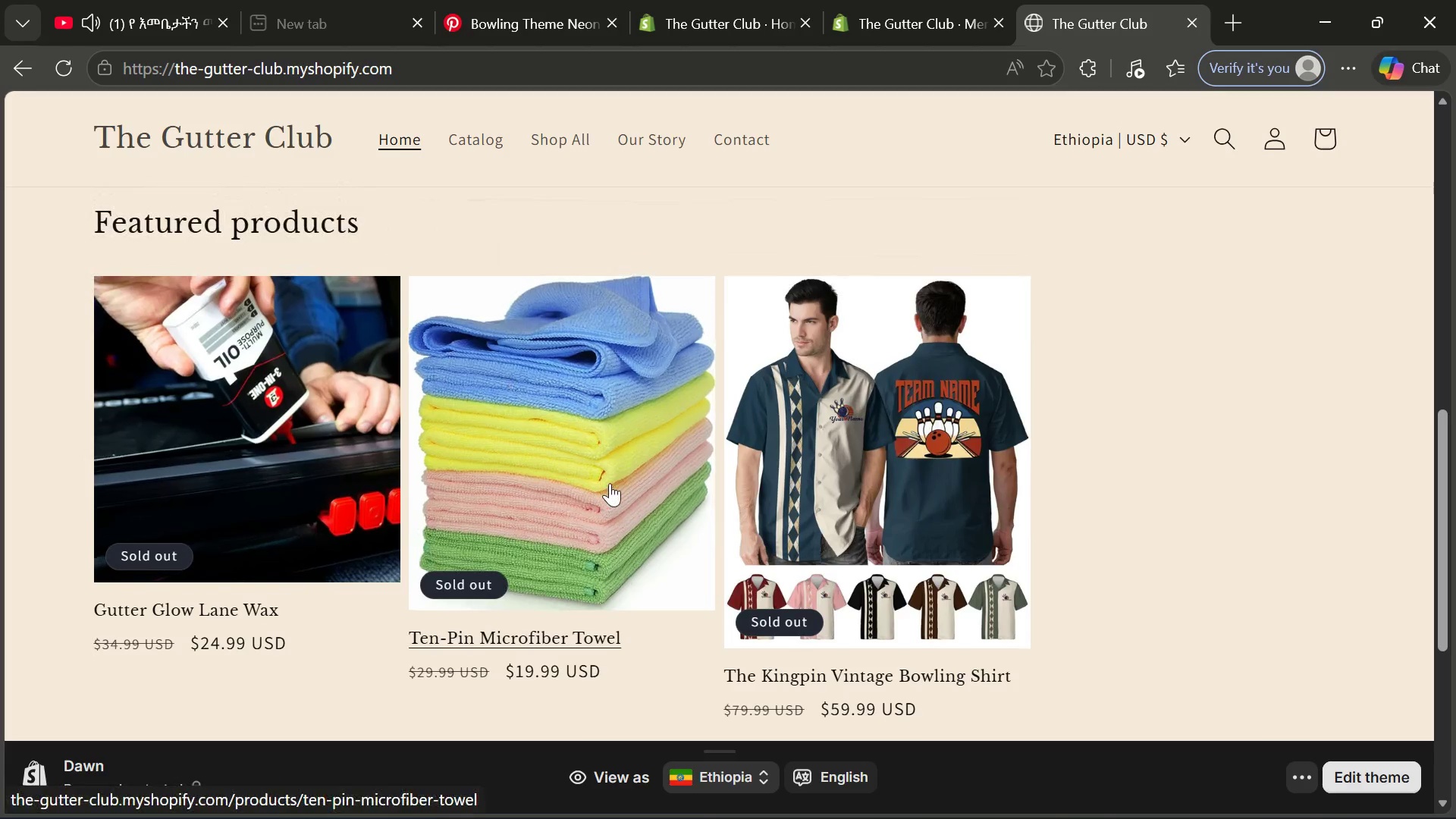 
left_click([931, 9])
 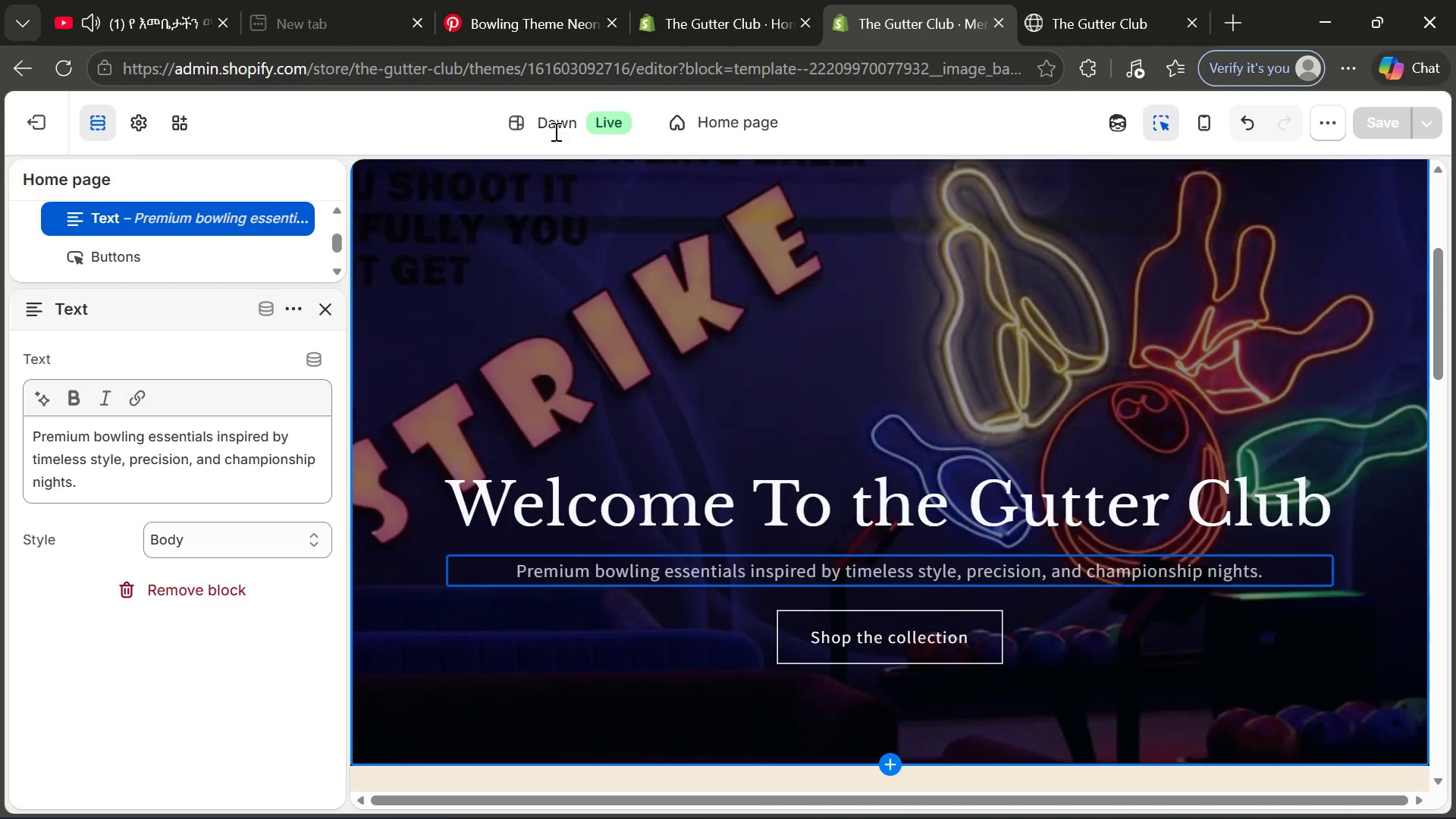 
left_click([42, 127])
 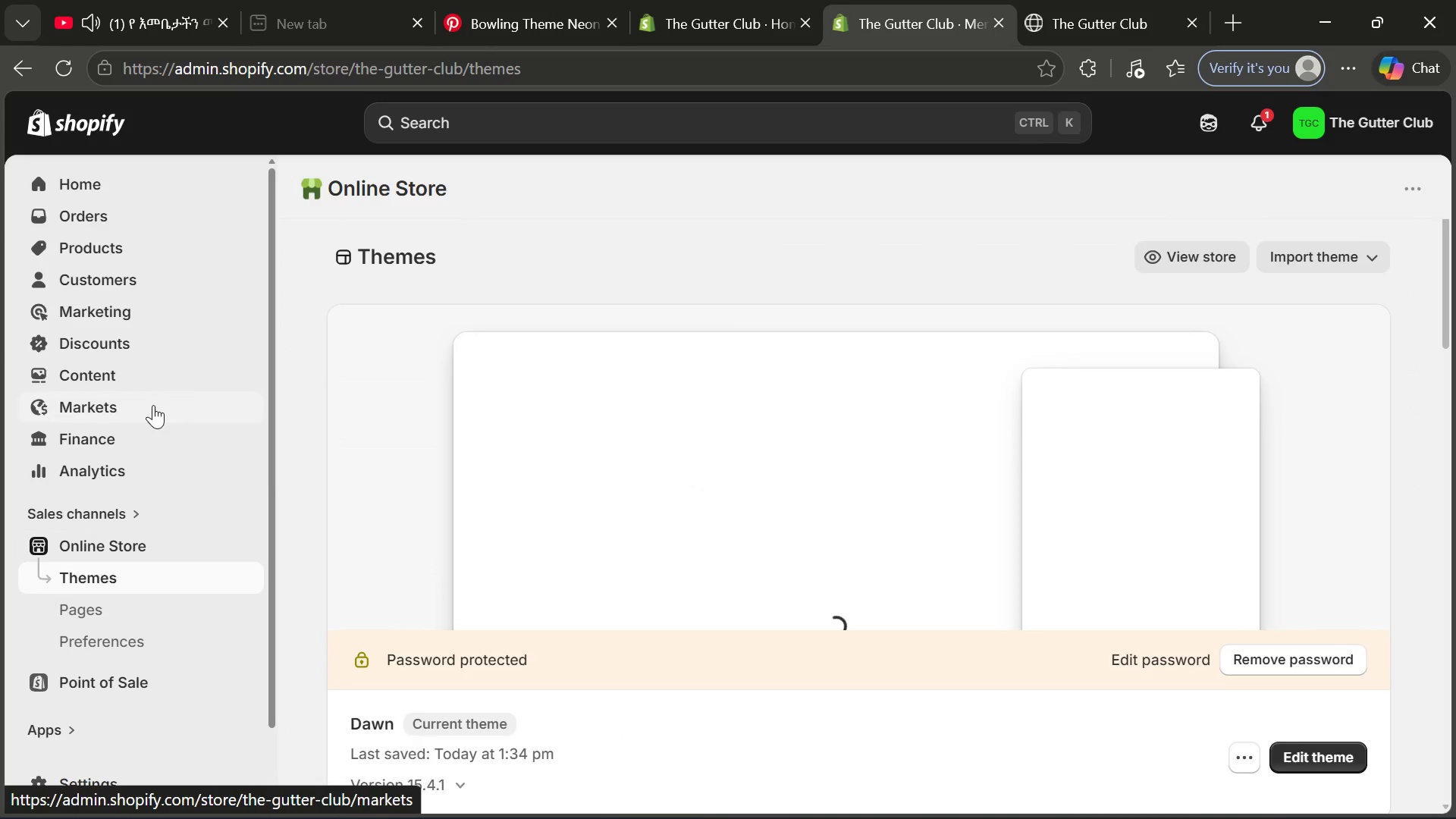 
wait(5.69)
 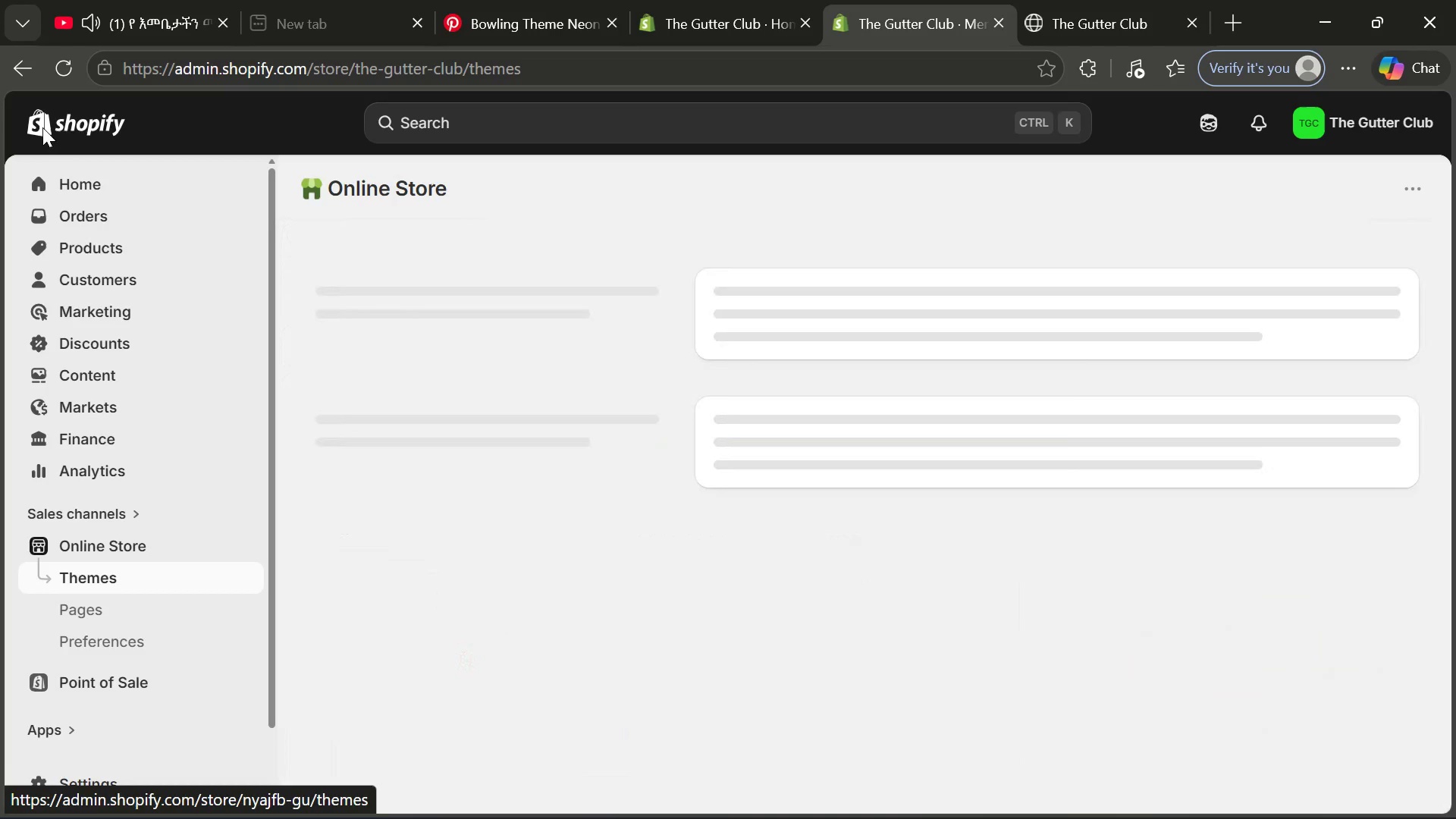 
left_click([109, 246])
 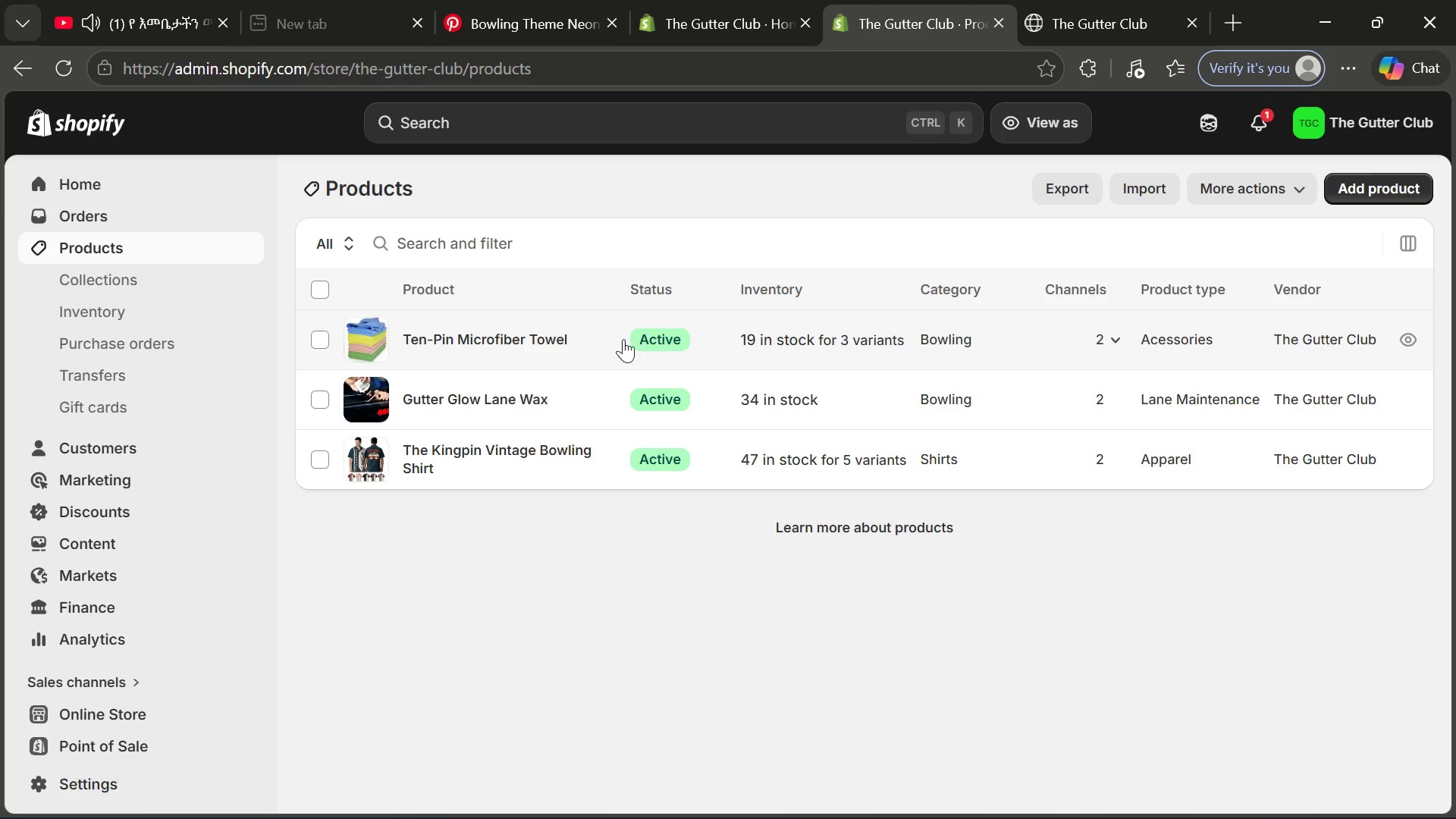 
wait(5.09)
 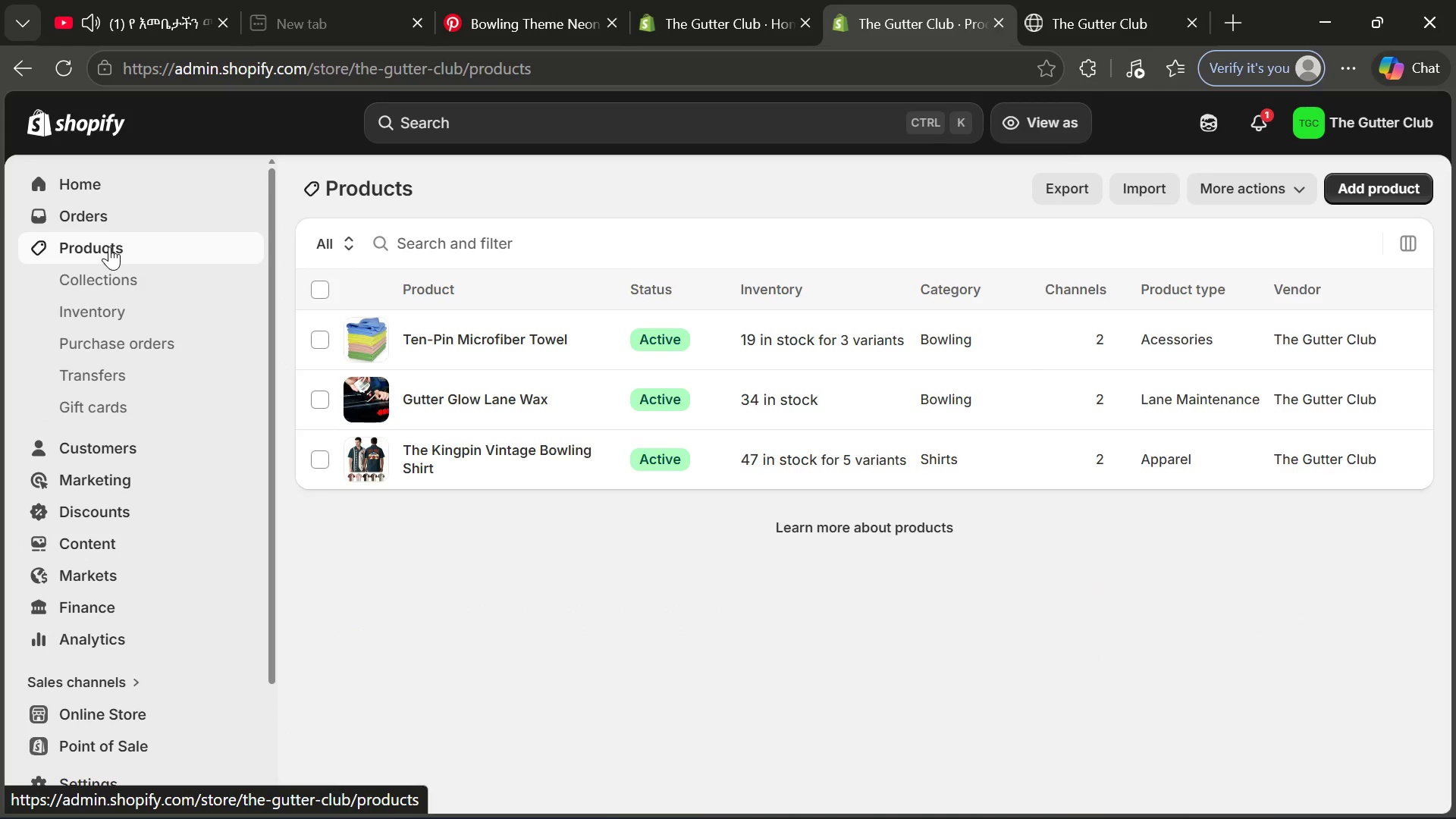 
left_click([815, 338])
 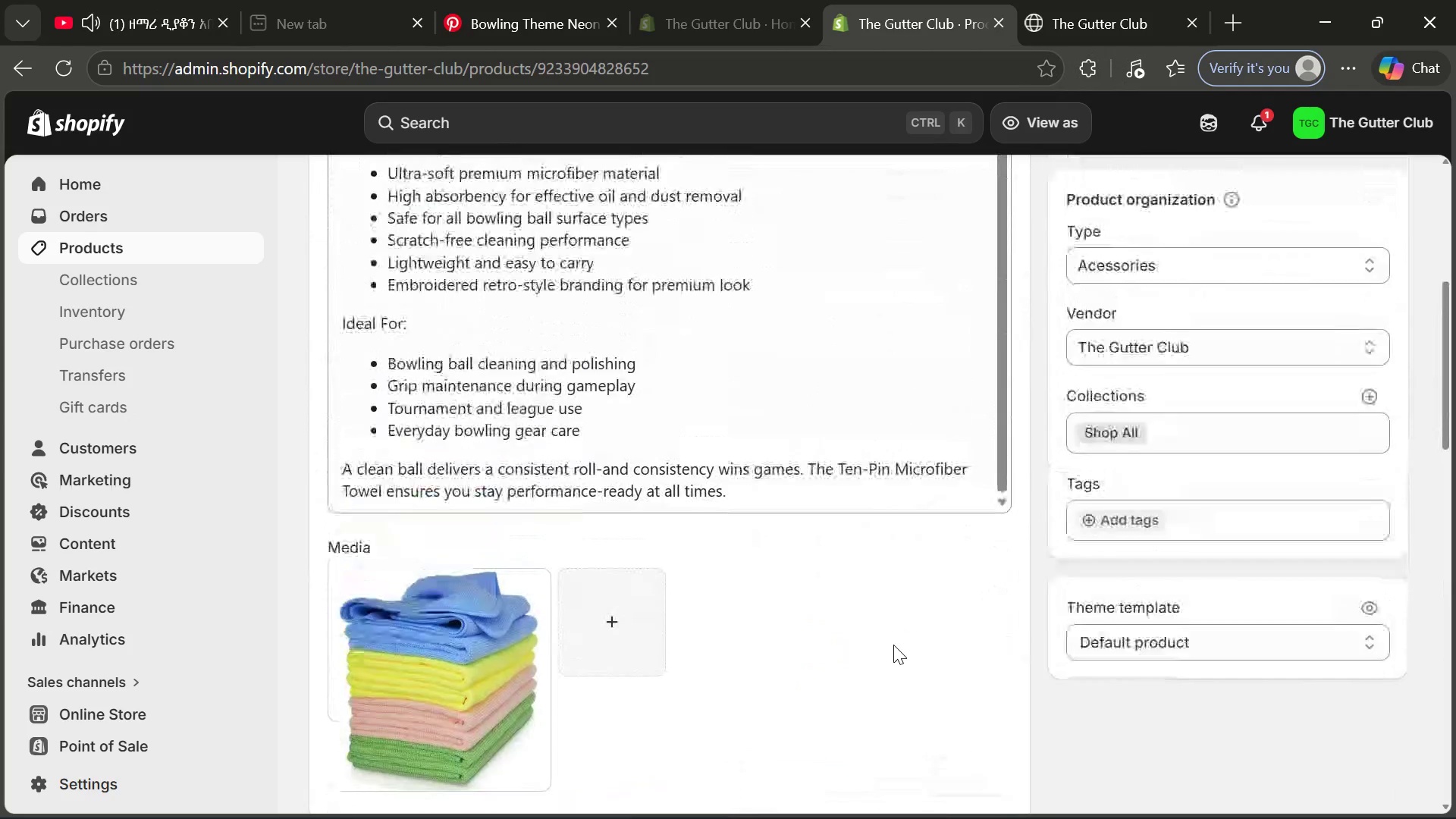 
wait(21.75)
 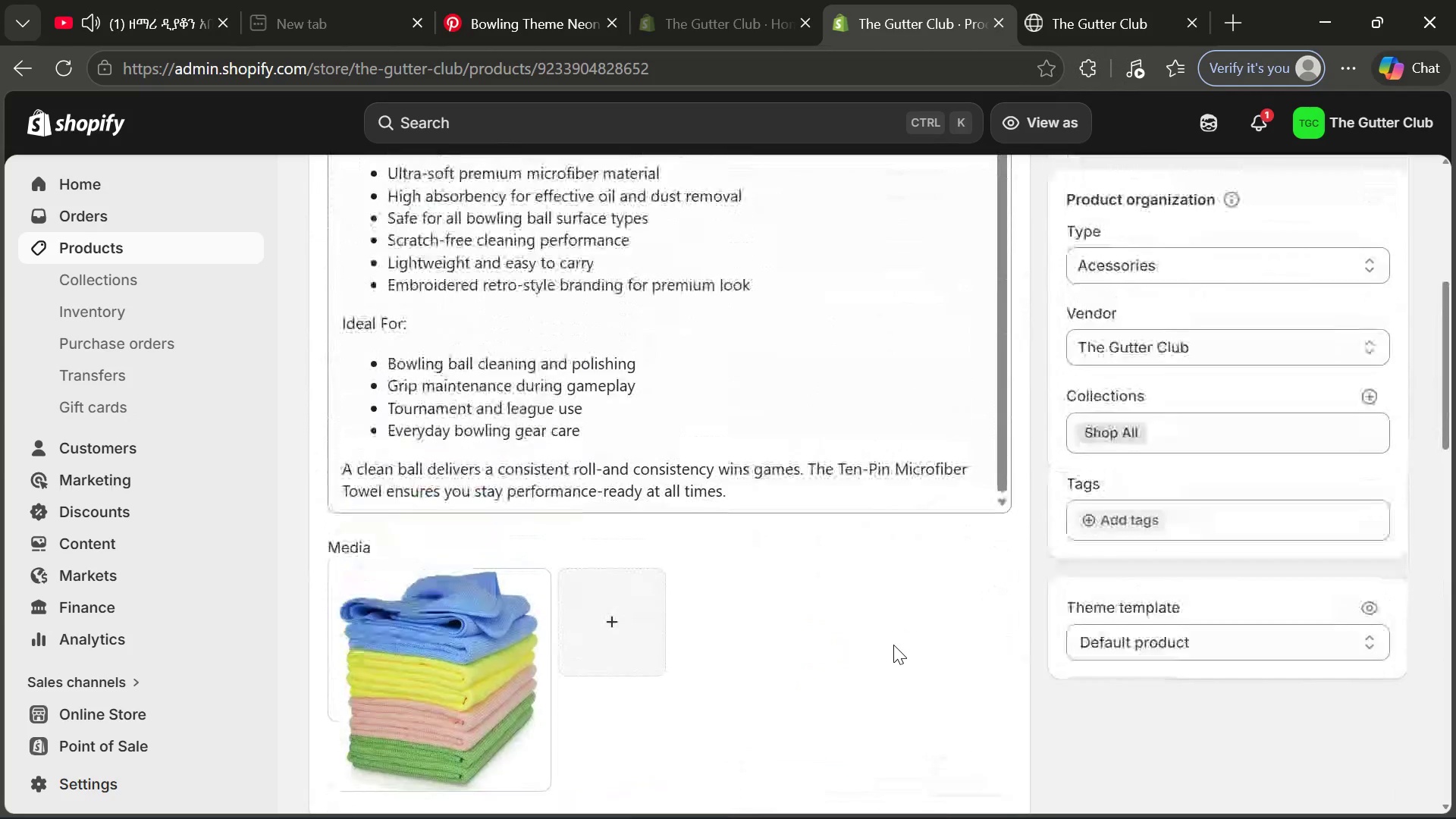 
left_click([1087, 10])
 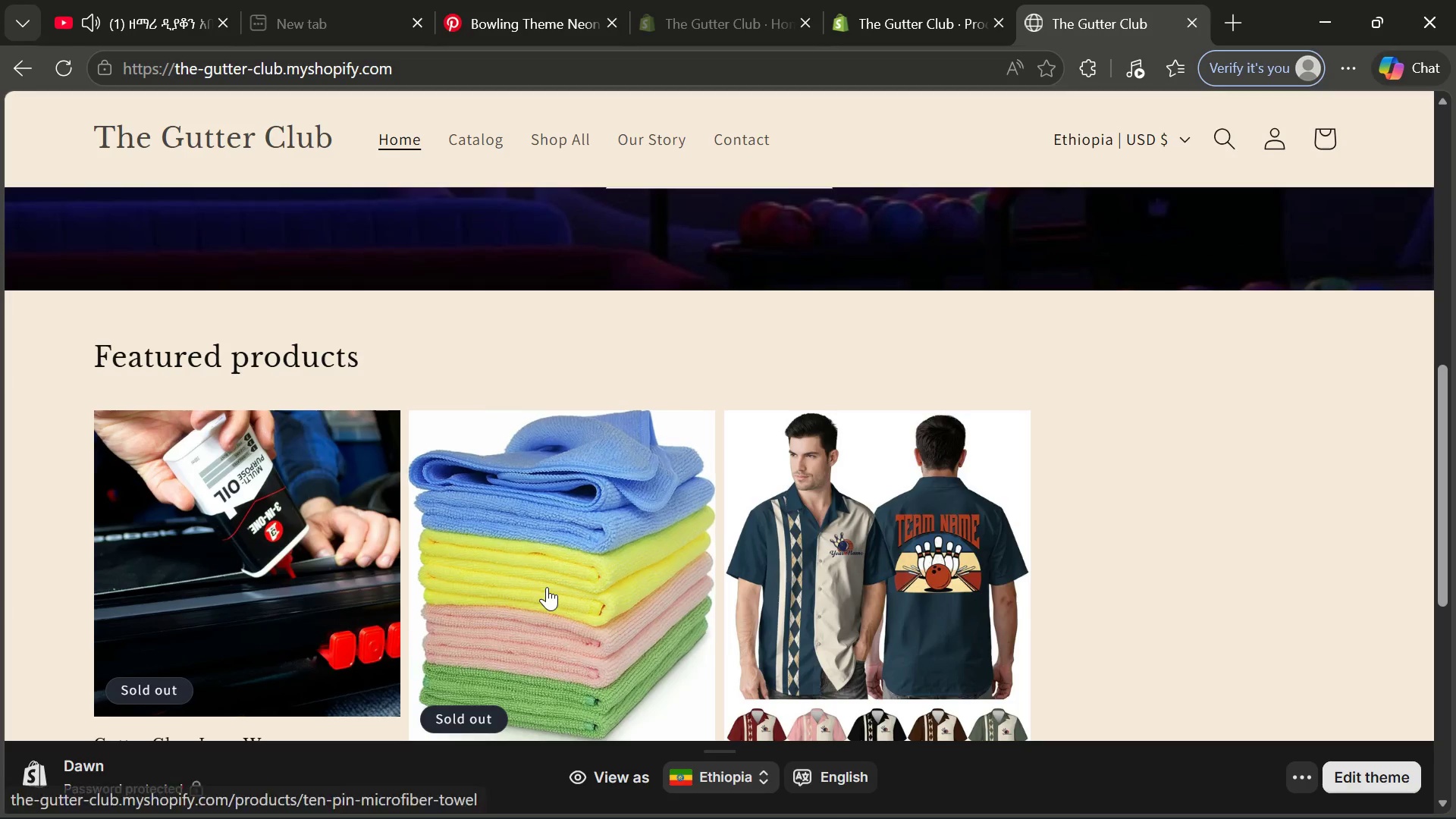 
left_click([547, 587])
 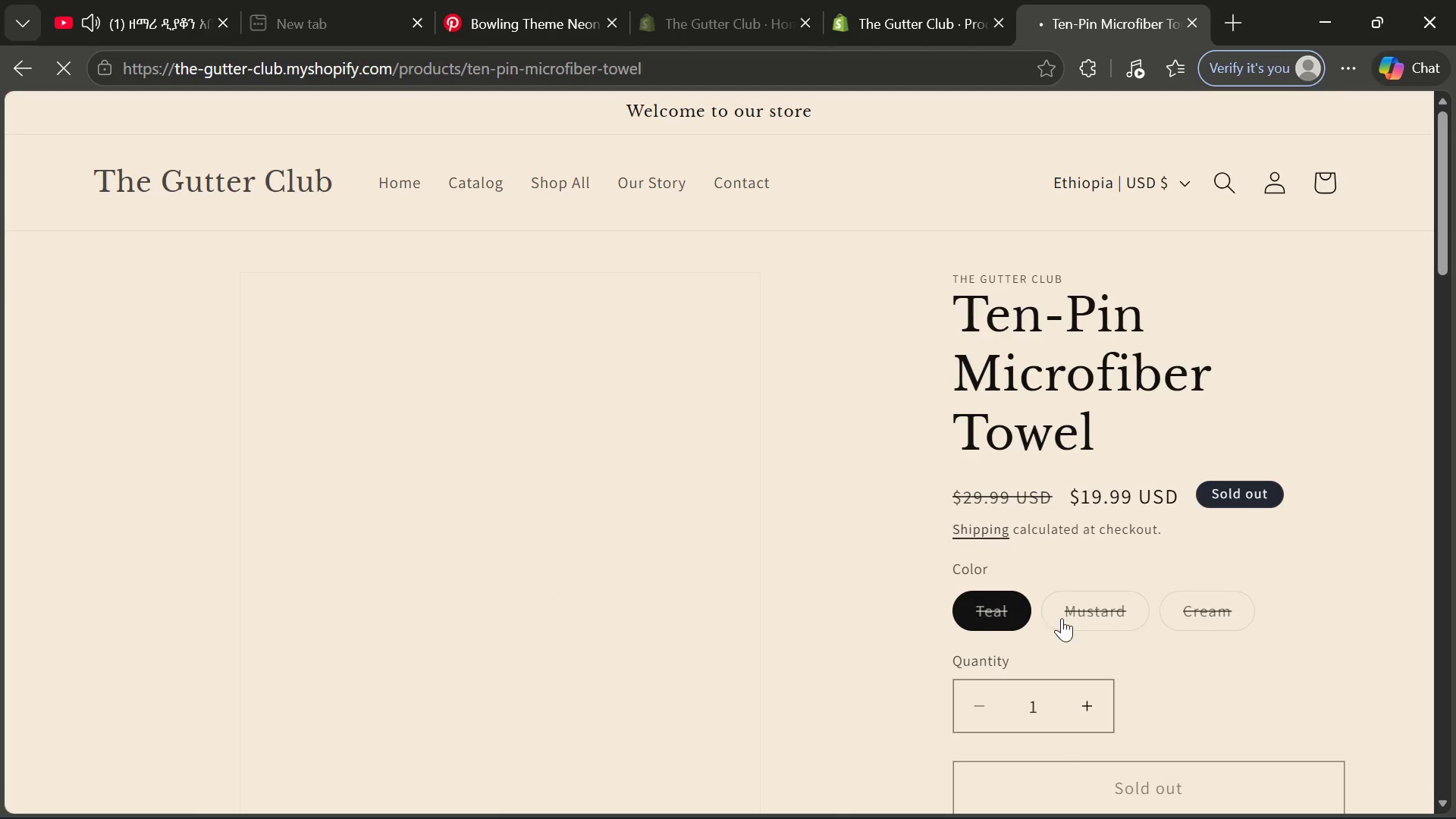 
wait(5.25)
 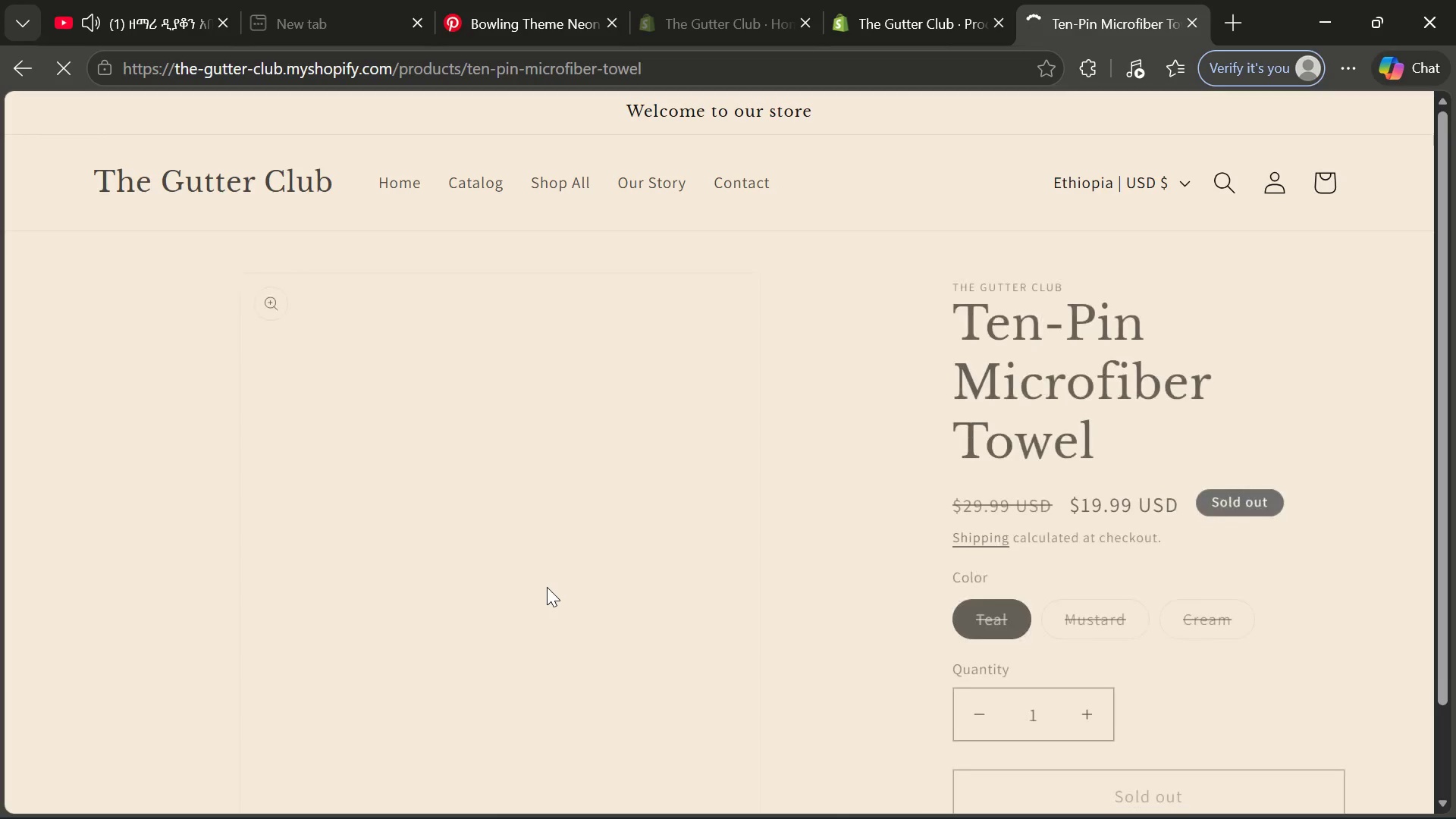 
left_click([1102, 613])
 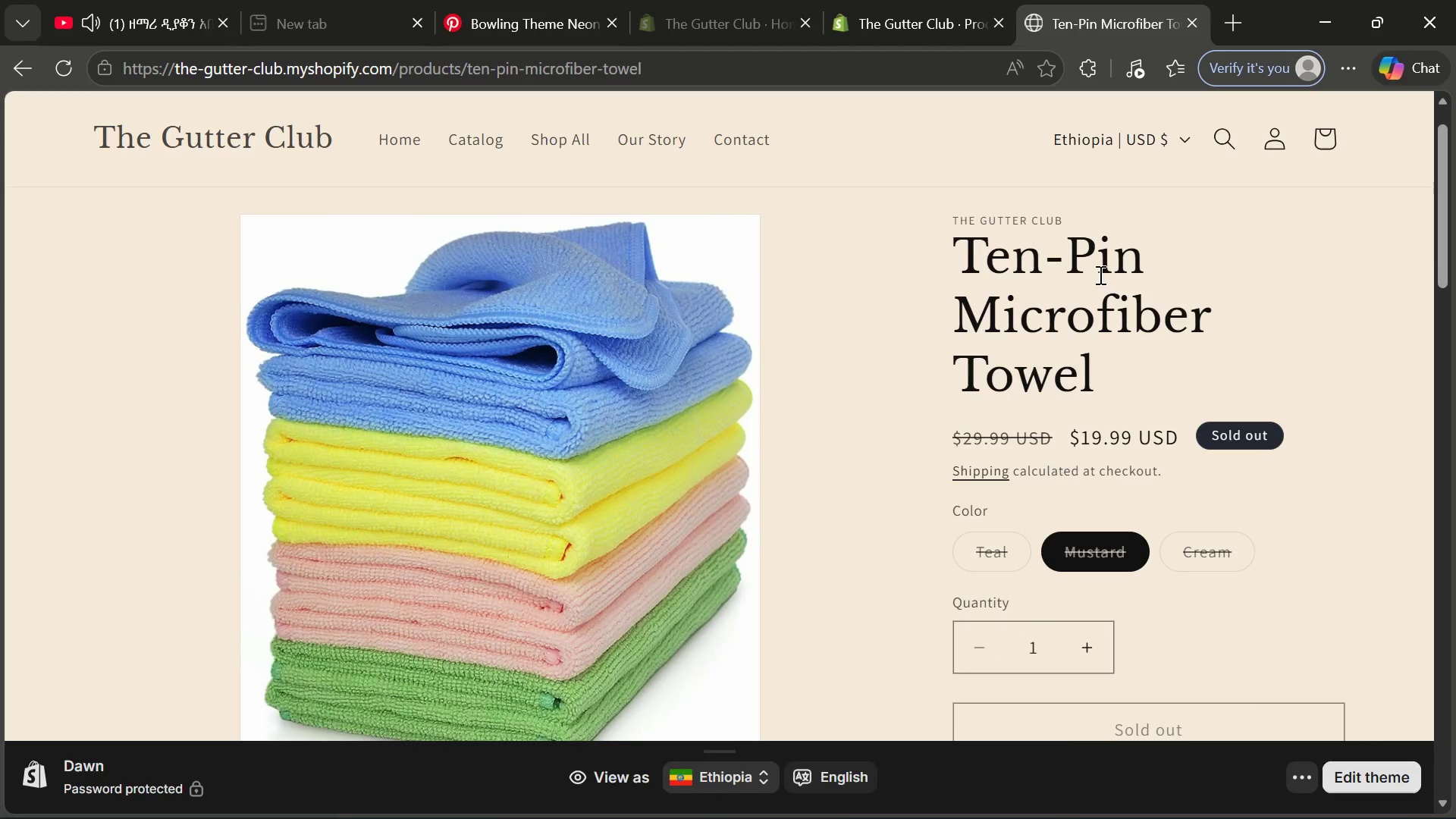 
wait(6.28)
 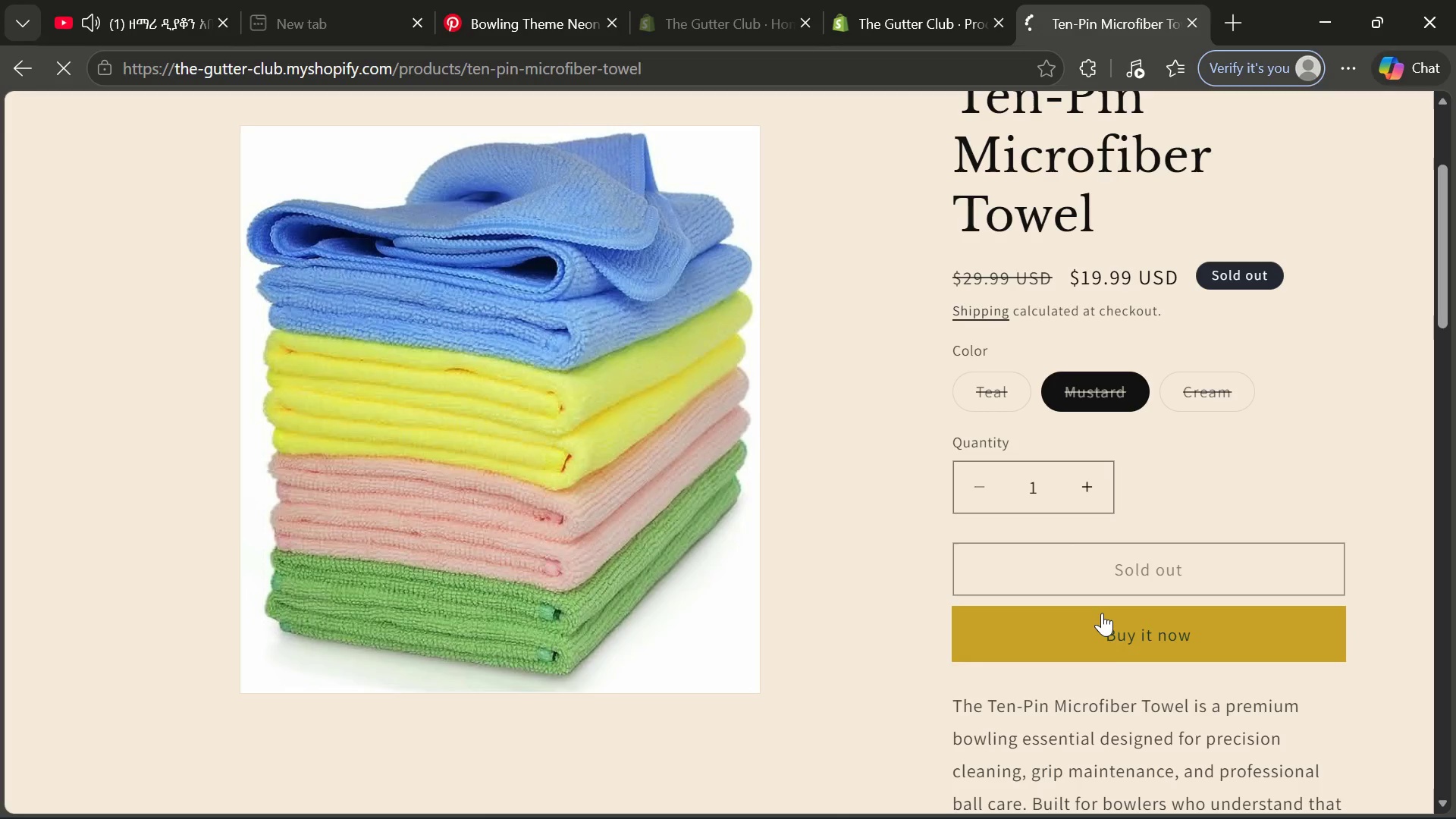 
left_click([960, 6])
 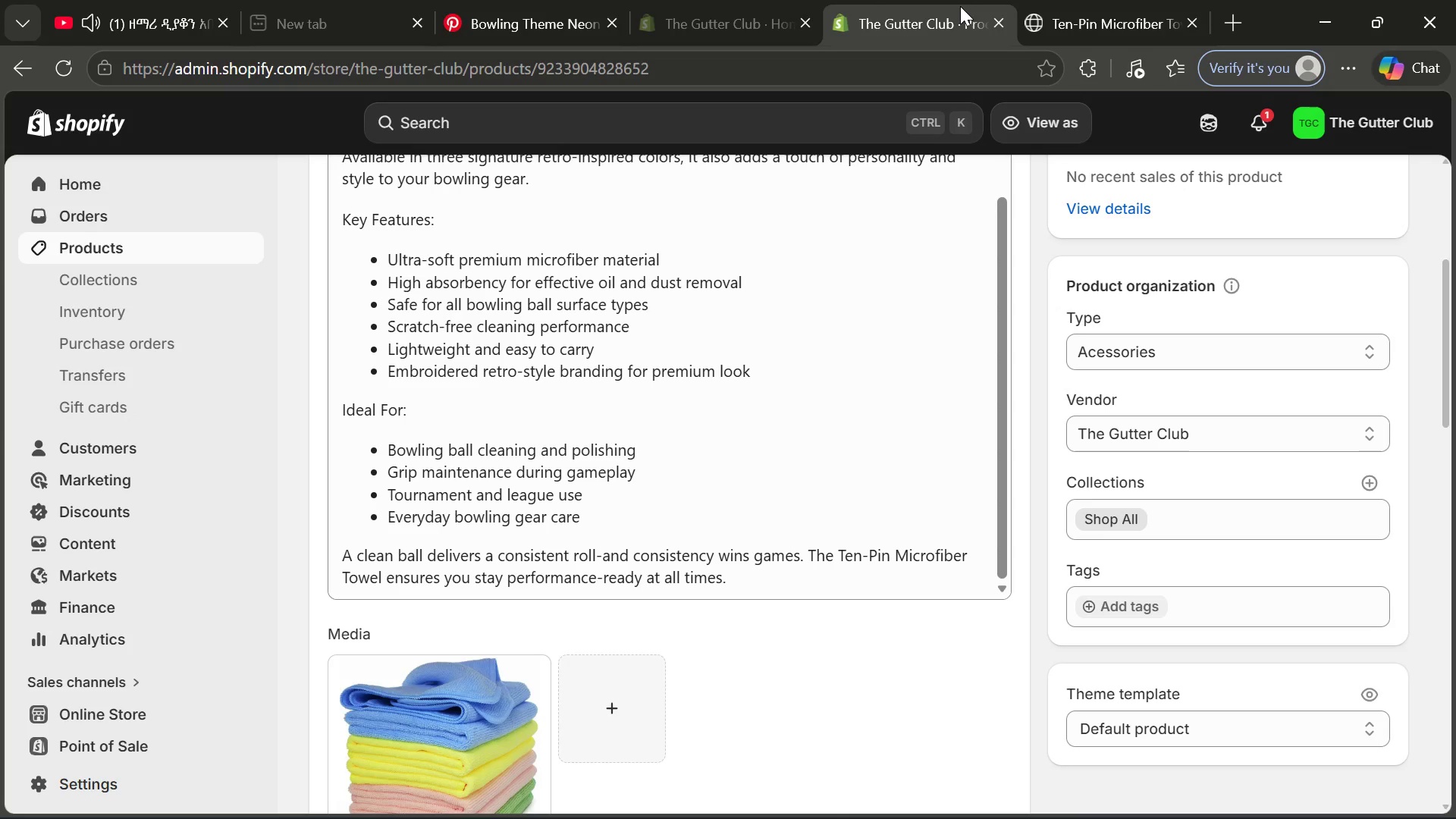 
wait(7.61)
 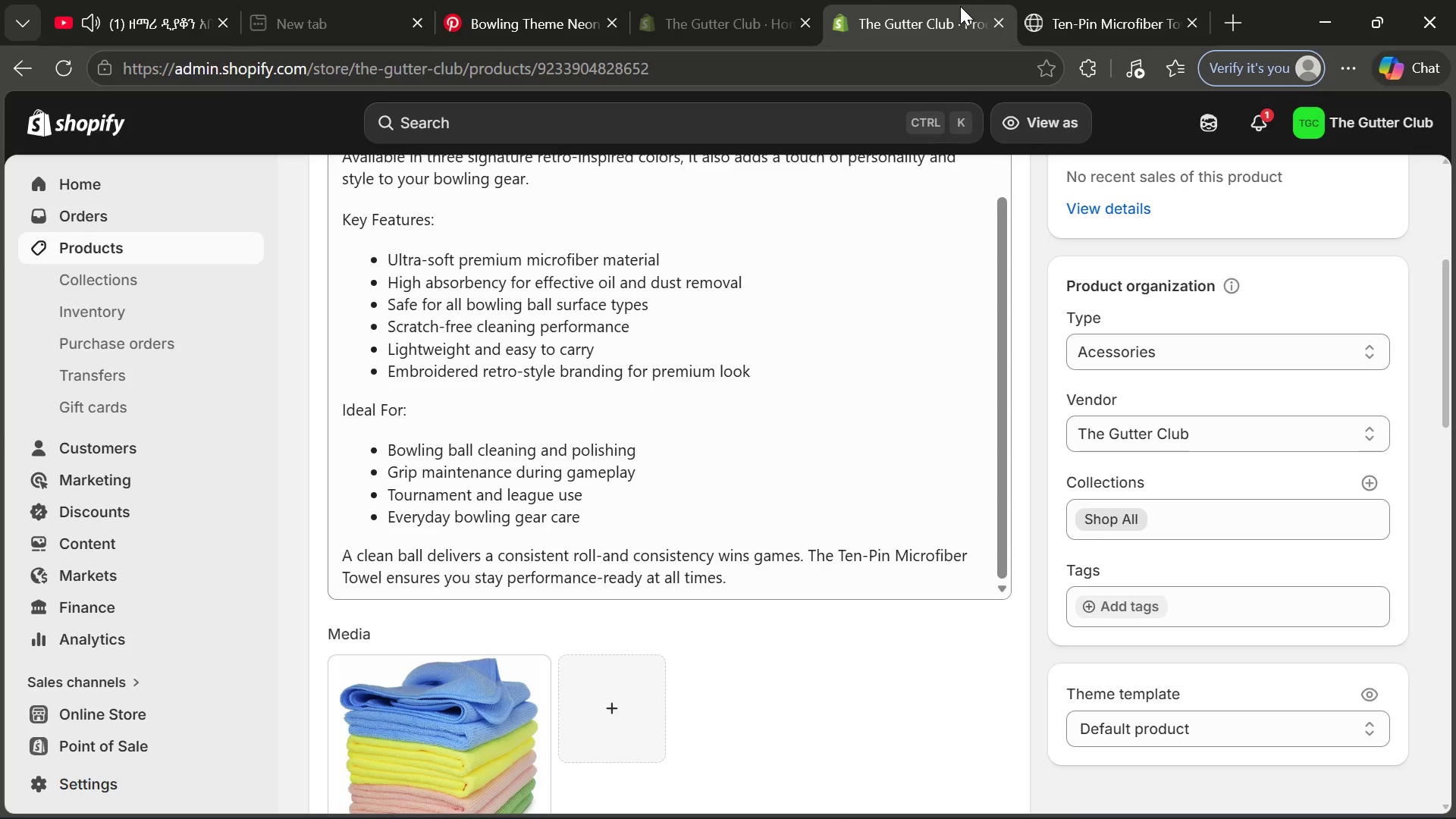 
left_click([979, 805])